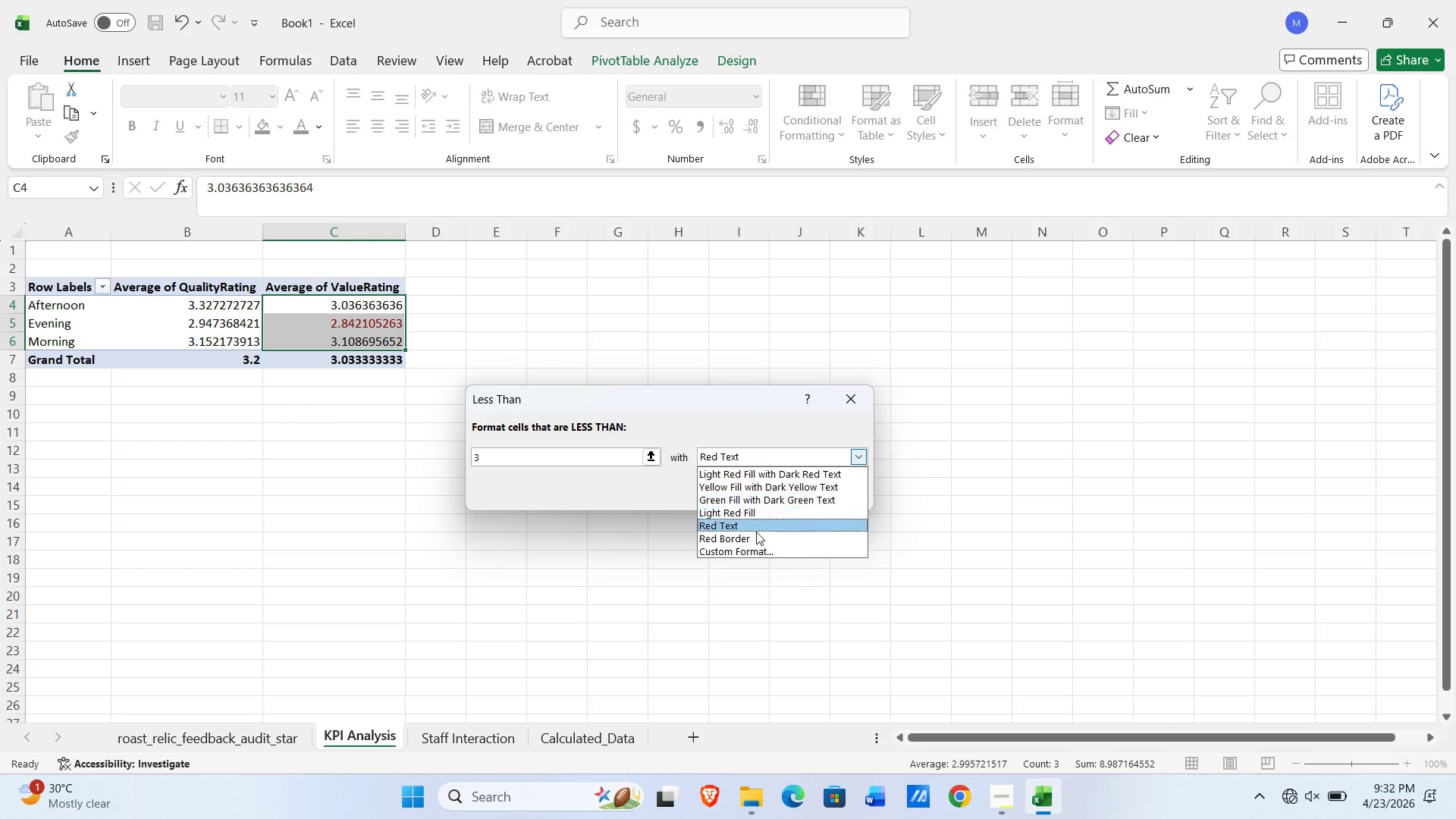 
scroll: coordinate [756, 532], scroll_direction: down, amount: 1.0
 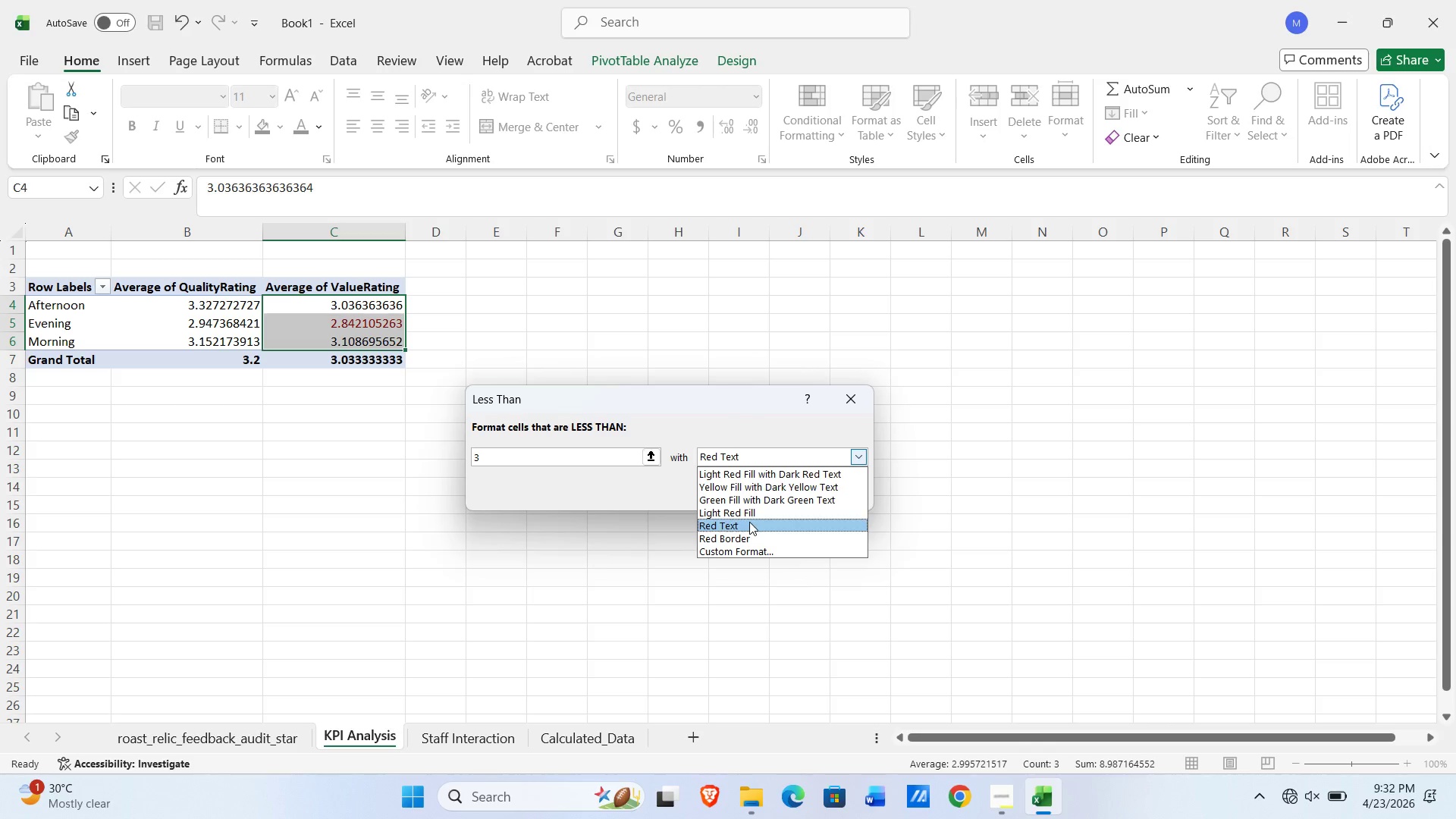 
wait(5.55)
 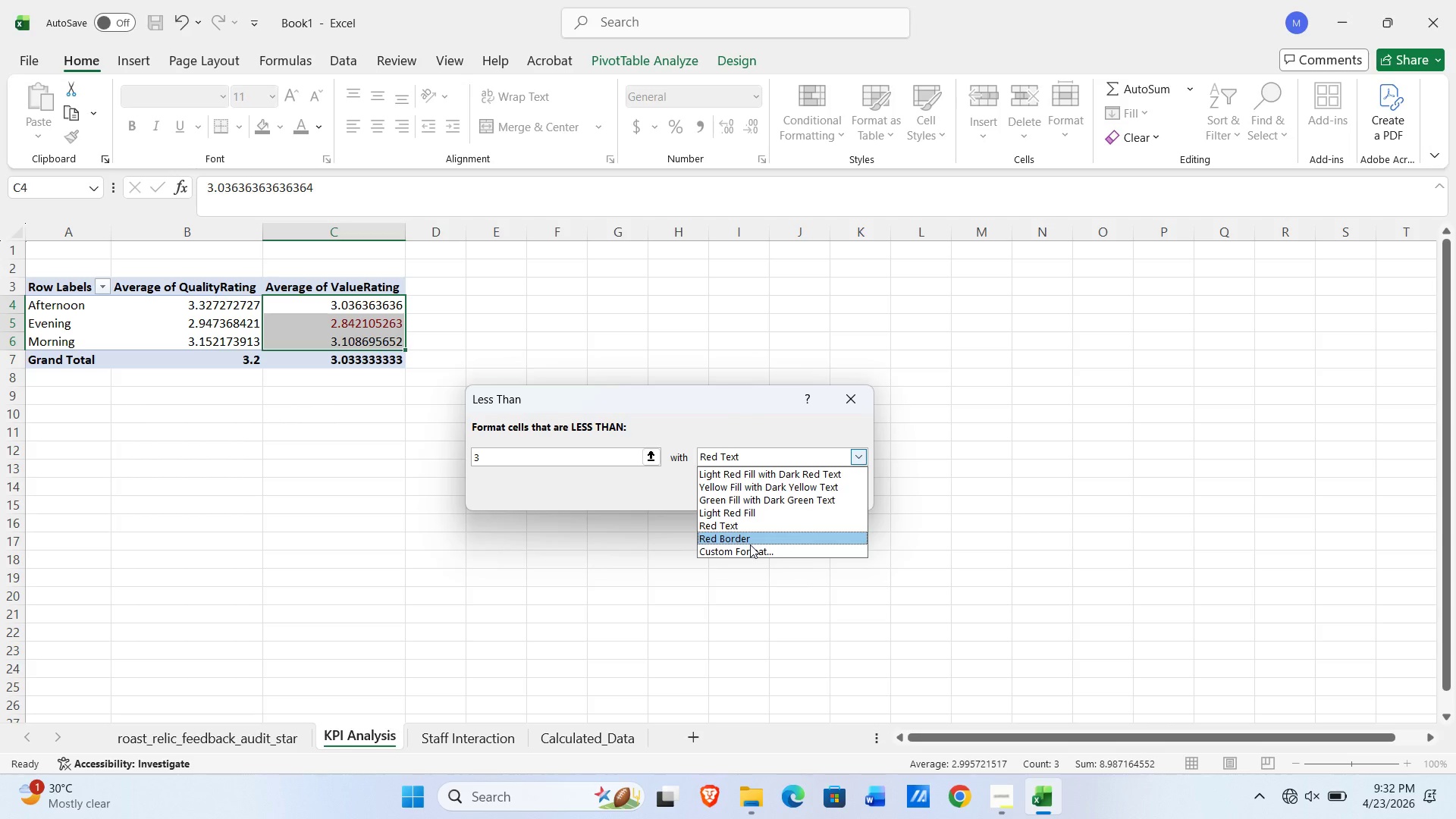 
left_click([824, 433])
 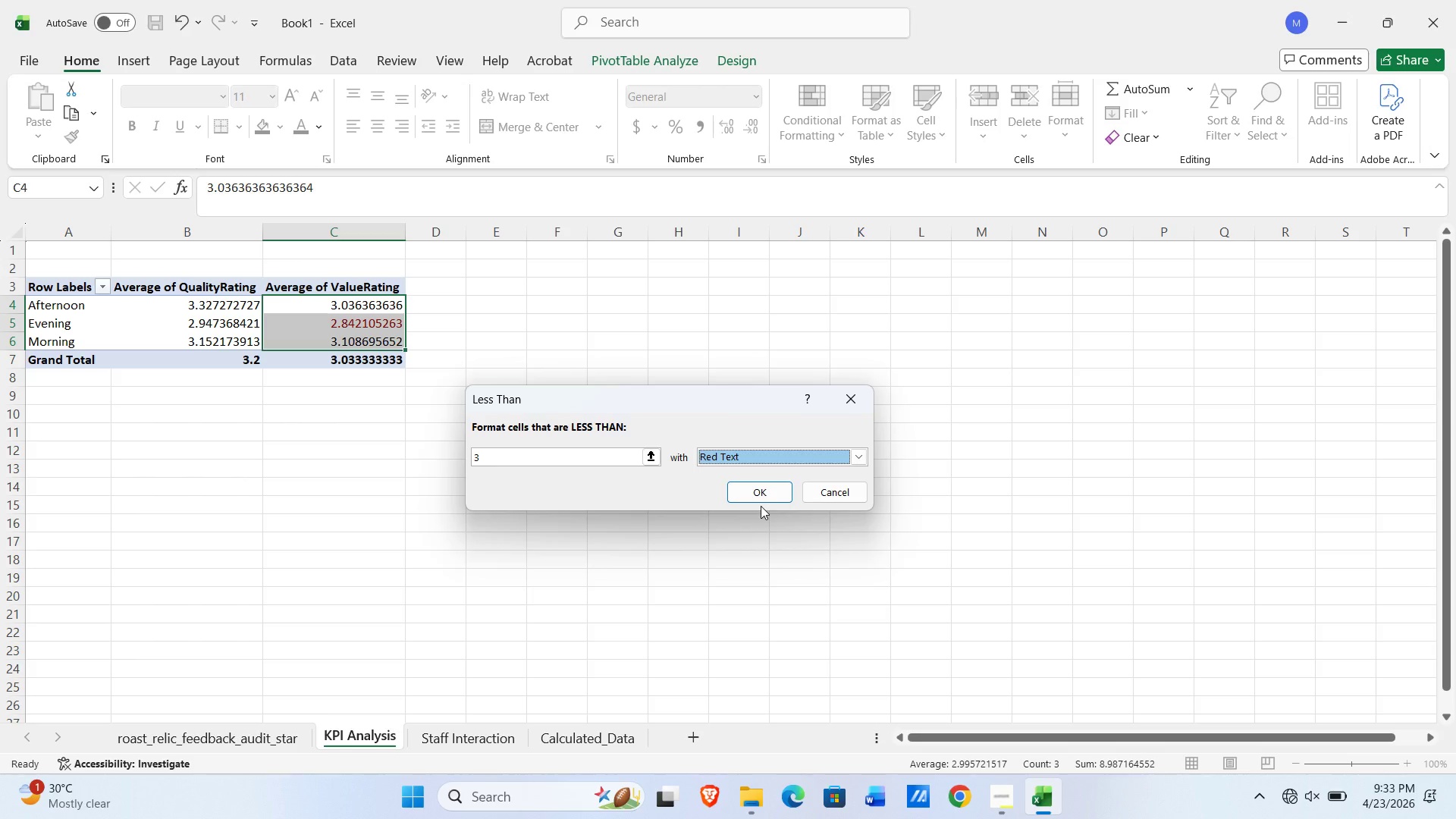 
left_click([755, 496])
 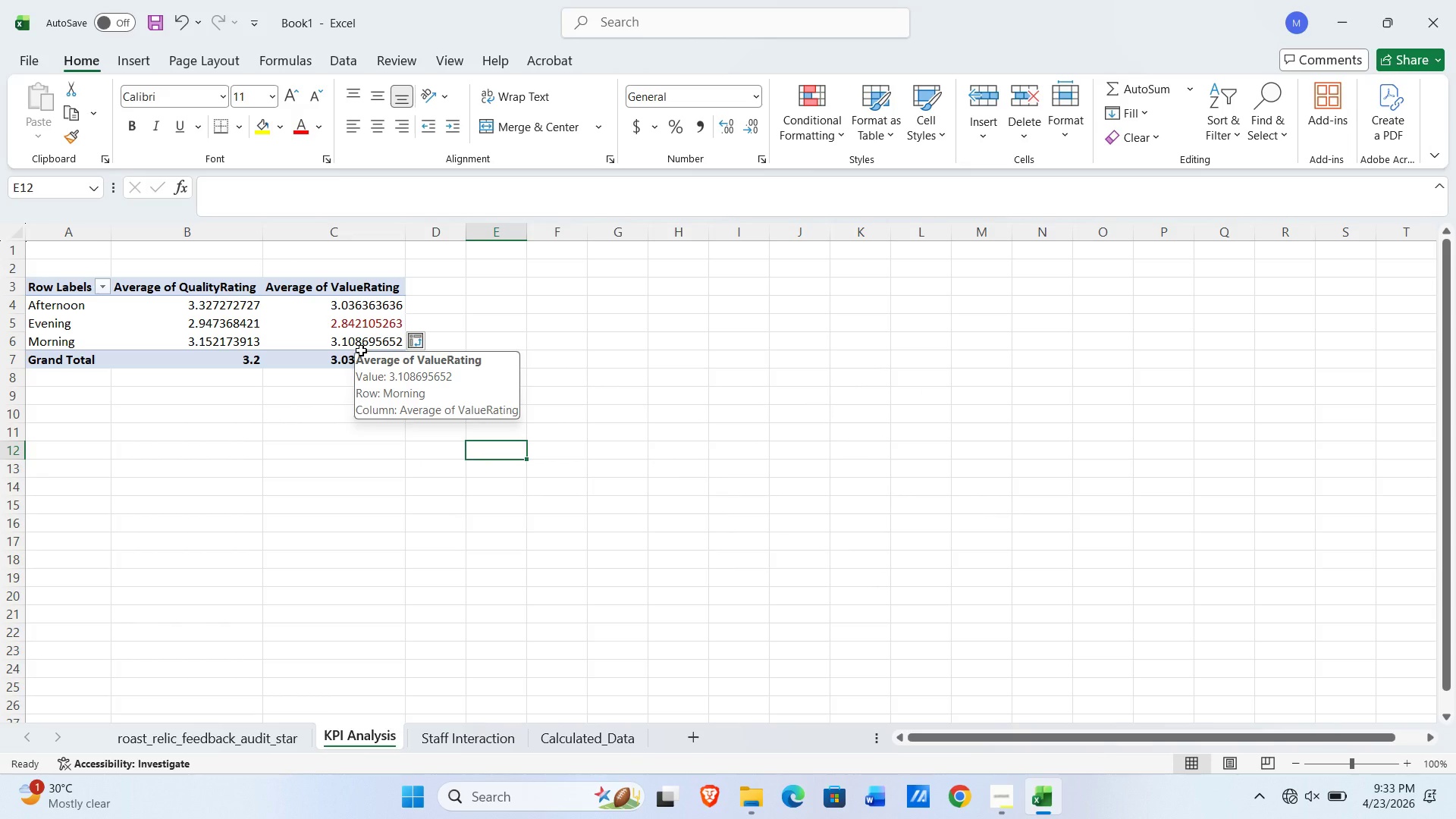 
wait(9.53)
 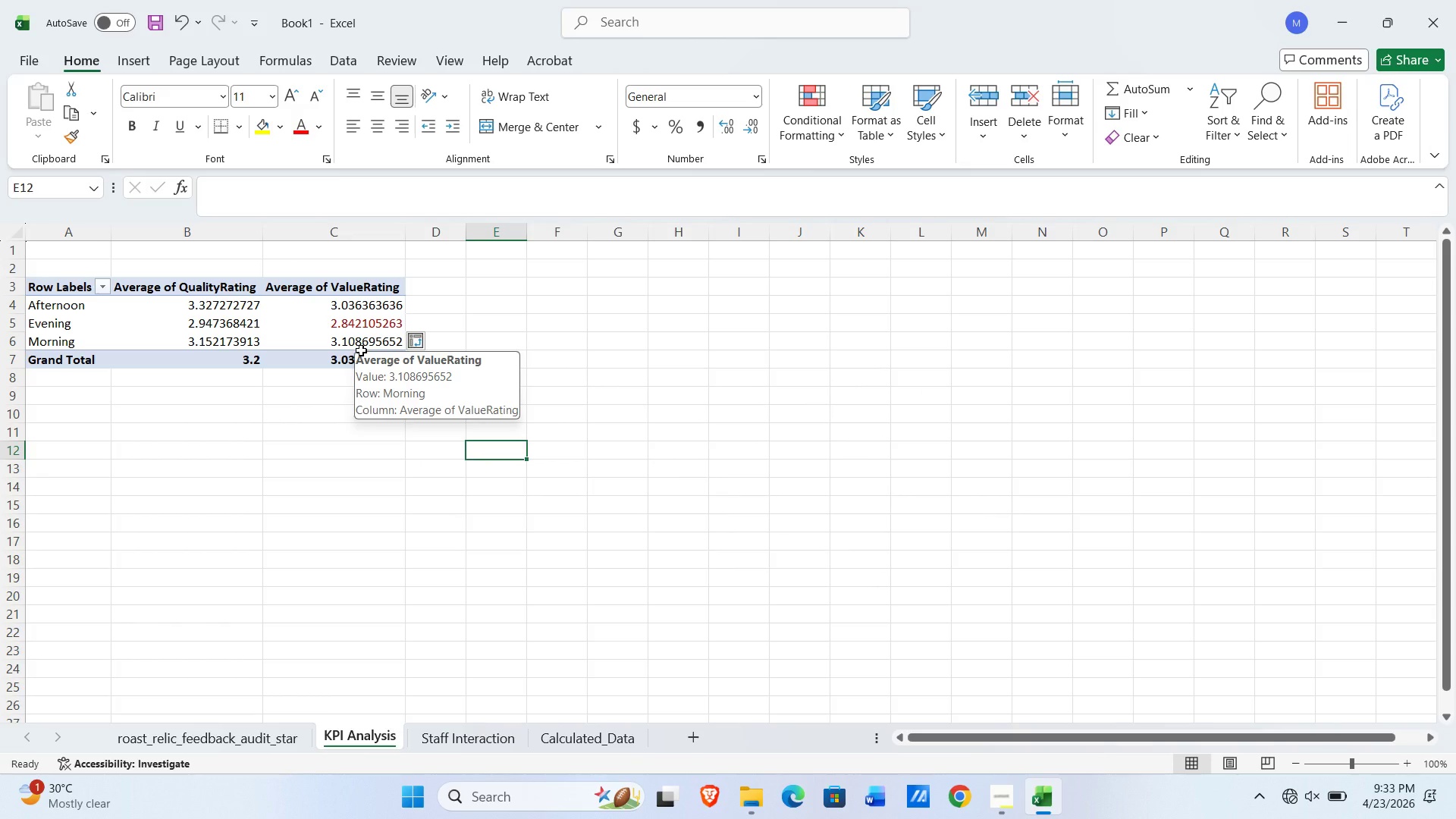 
left_click_drag(start_coordinate=[234, 308], to_coordinate=[219, 344])
 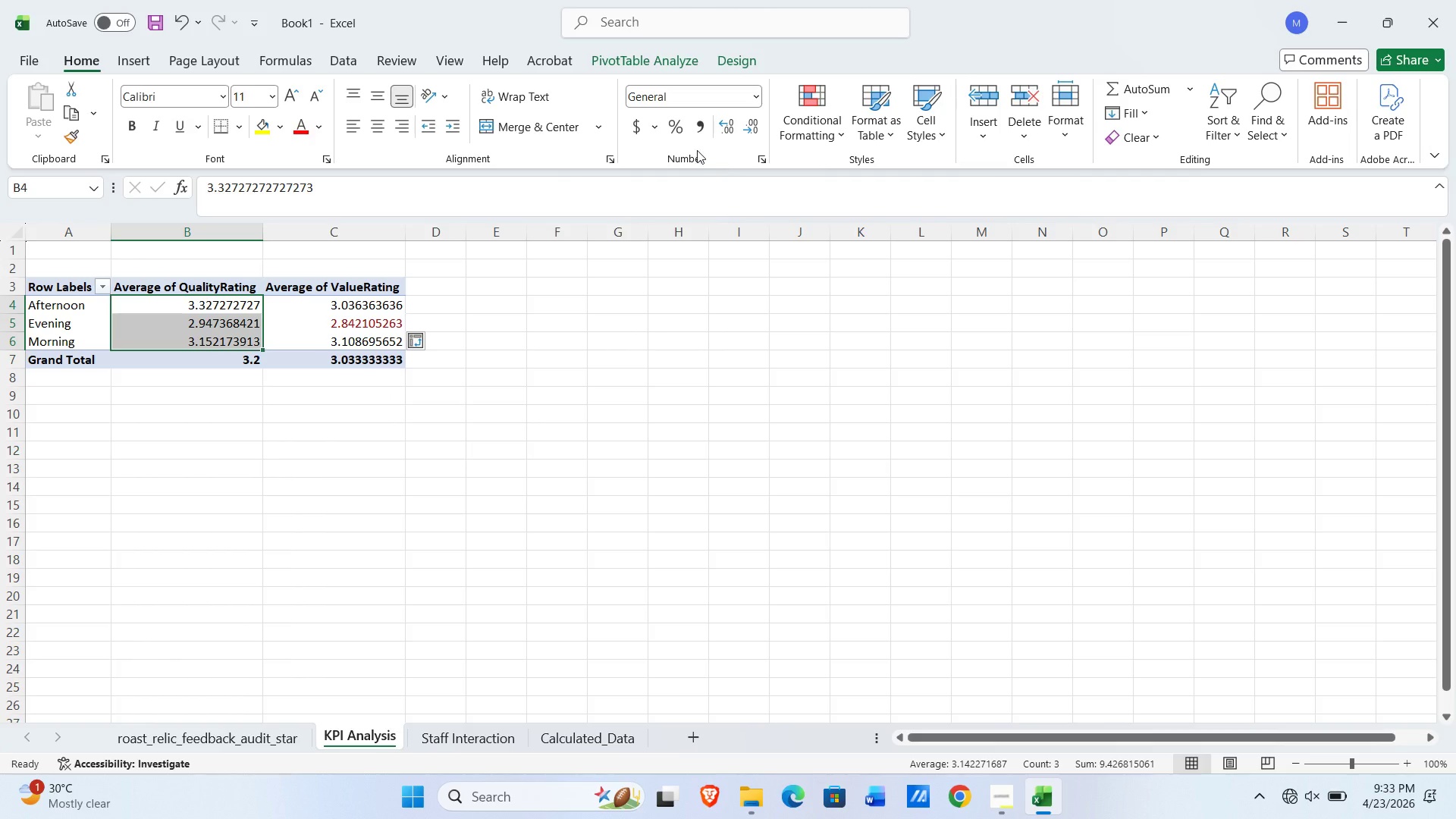 
left_click([684, 135])
 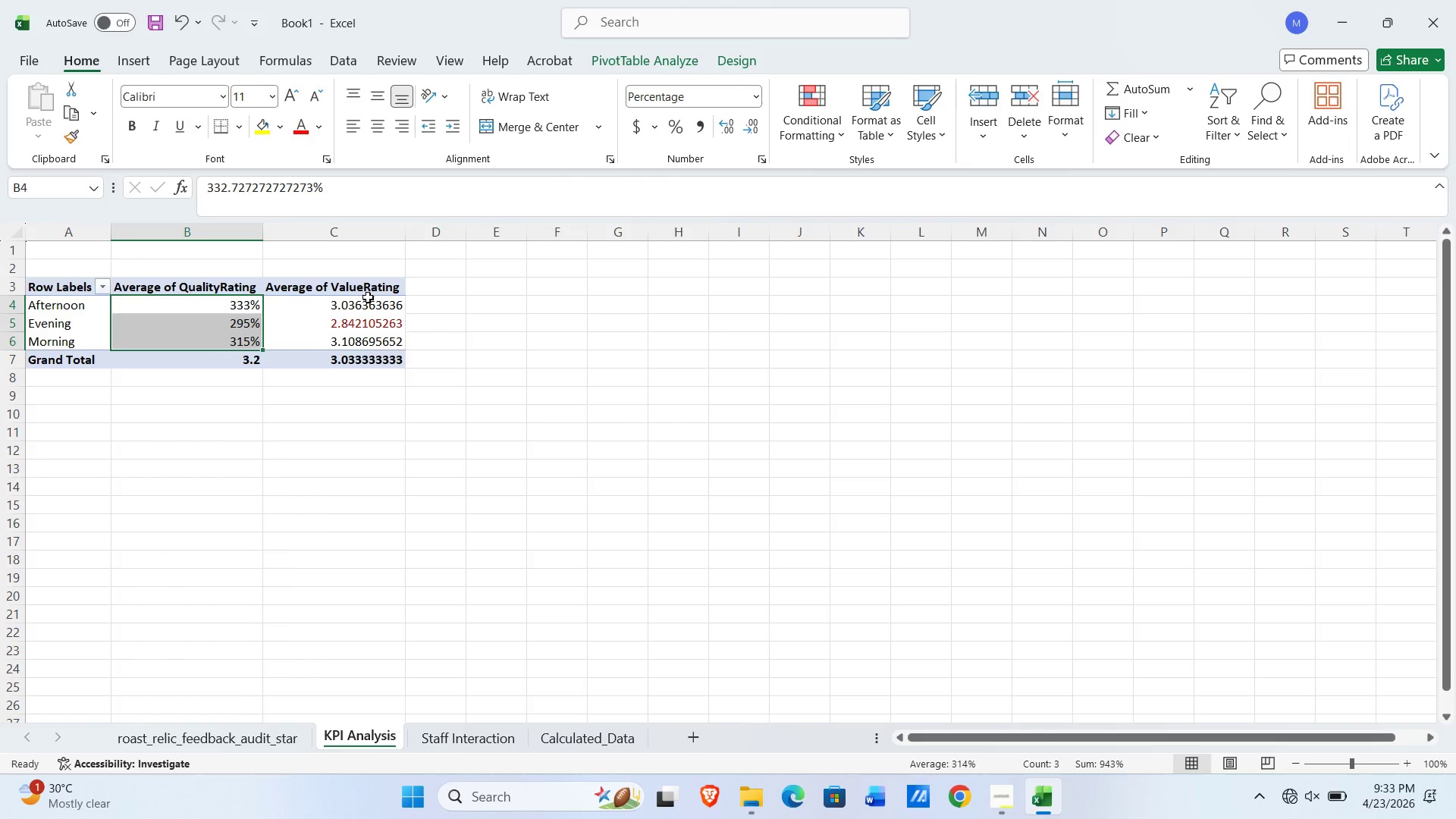 
left_click_drag(start_coordinate=[369, 304], to_coordinate=[364, 348])
 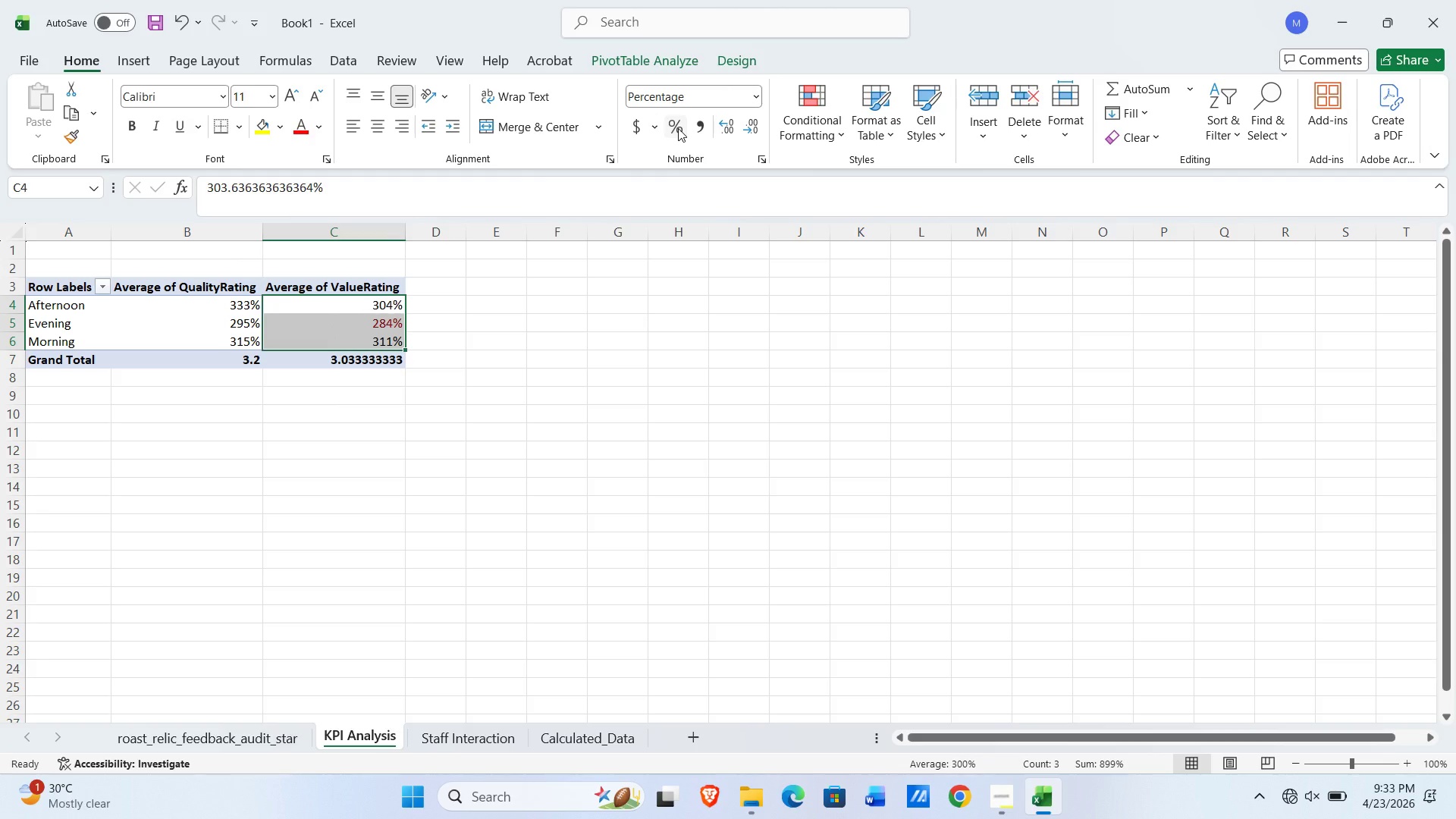 
key(Control+Z)
 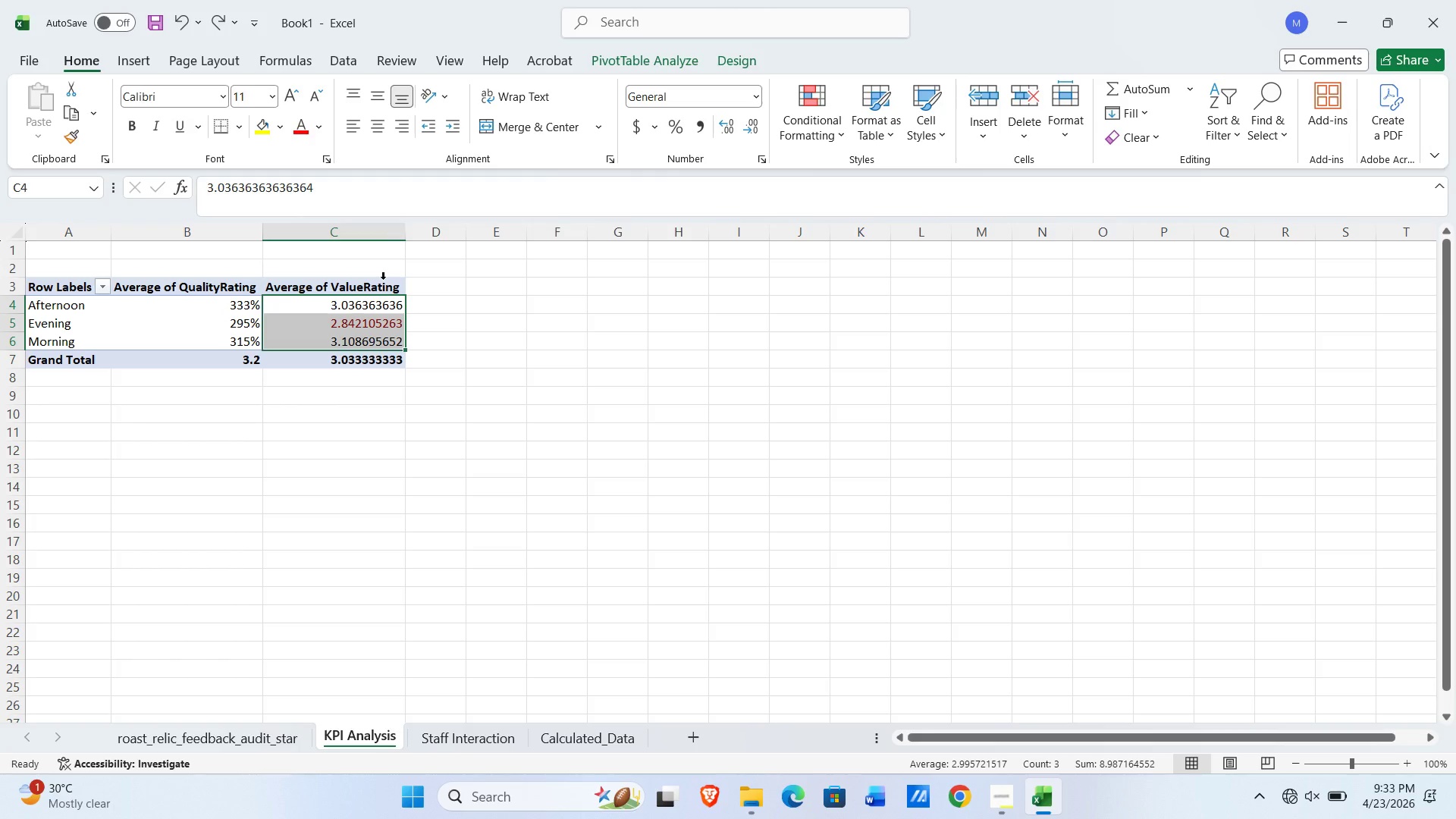 
key(Control+Z)
 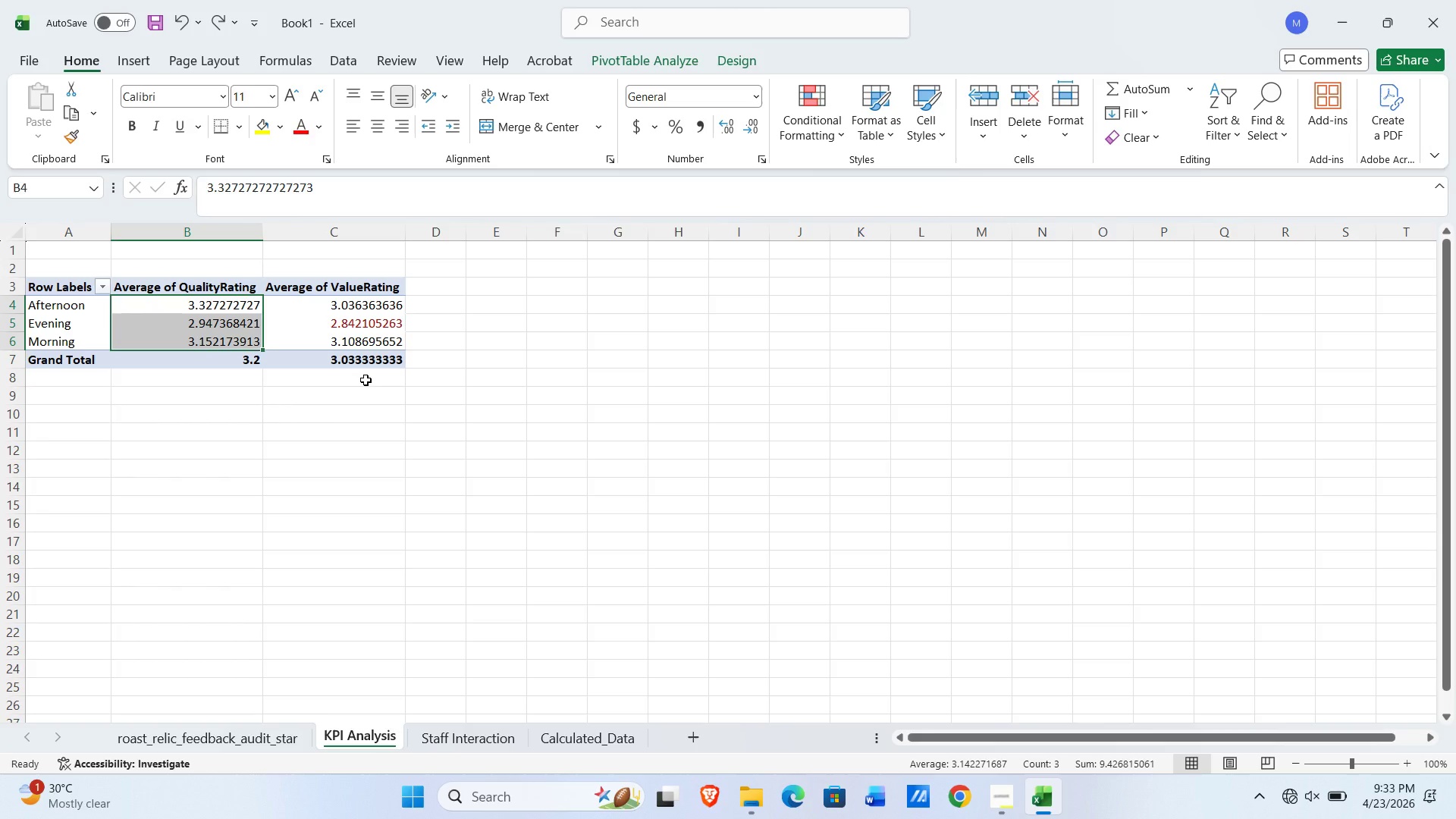 
left_click([365, 380])
 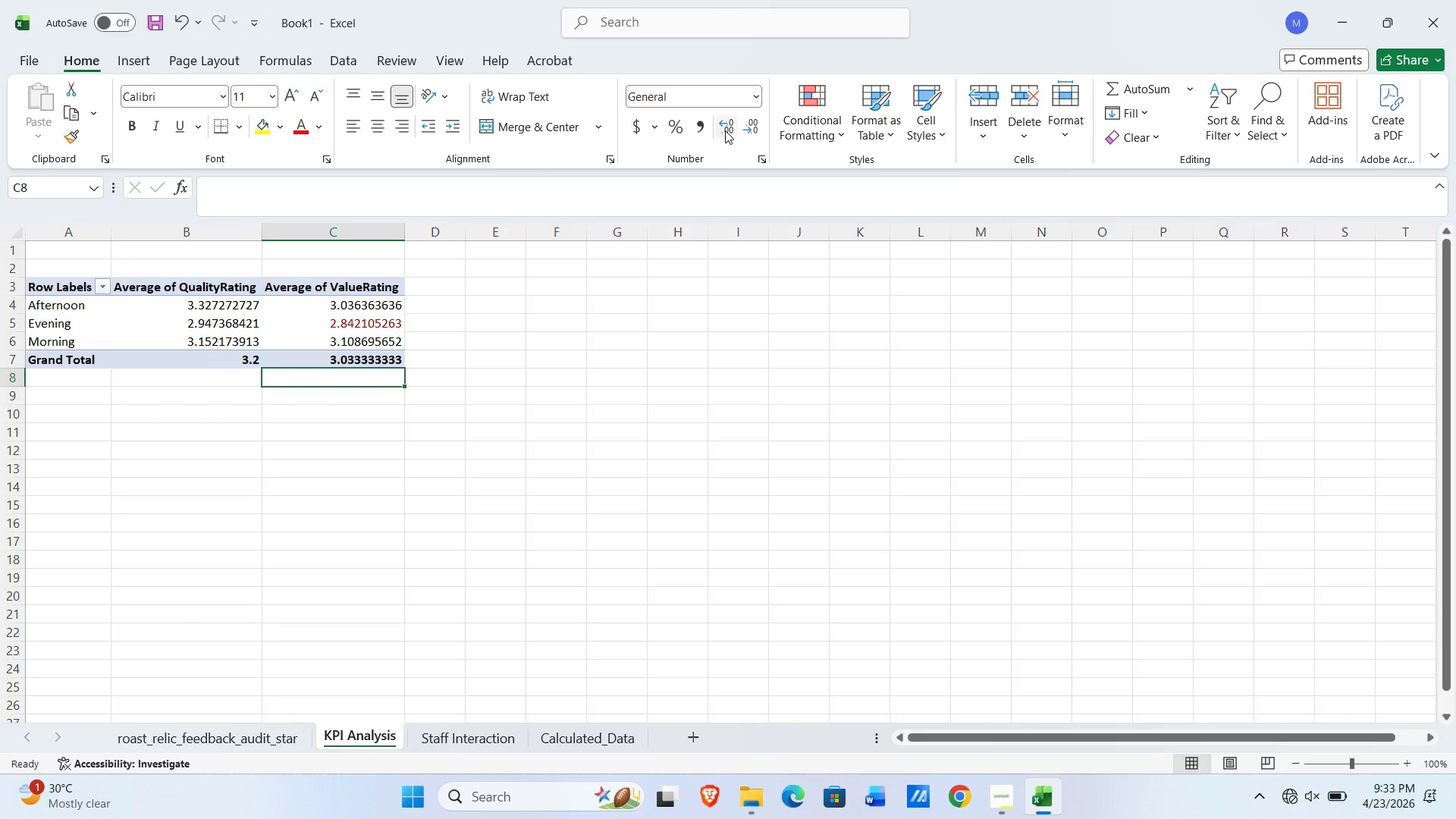 
left_click([752, 102])
 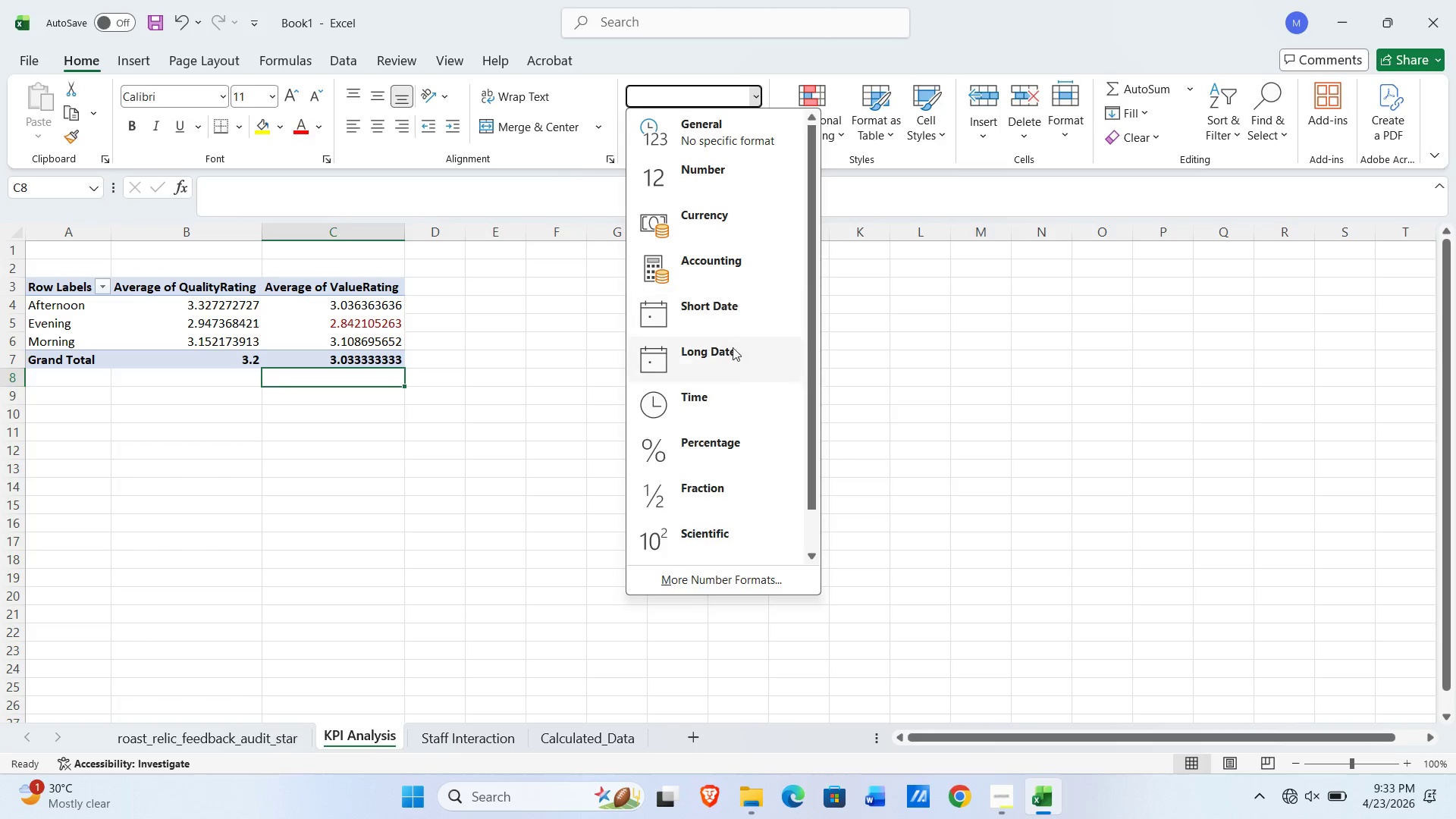 
left_click([696, 450])
 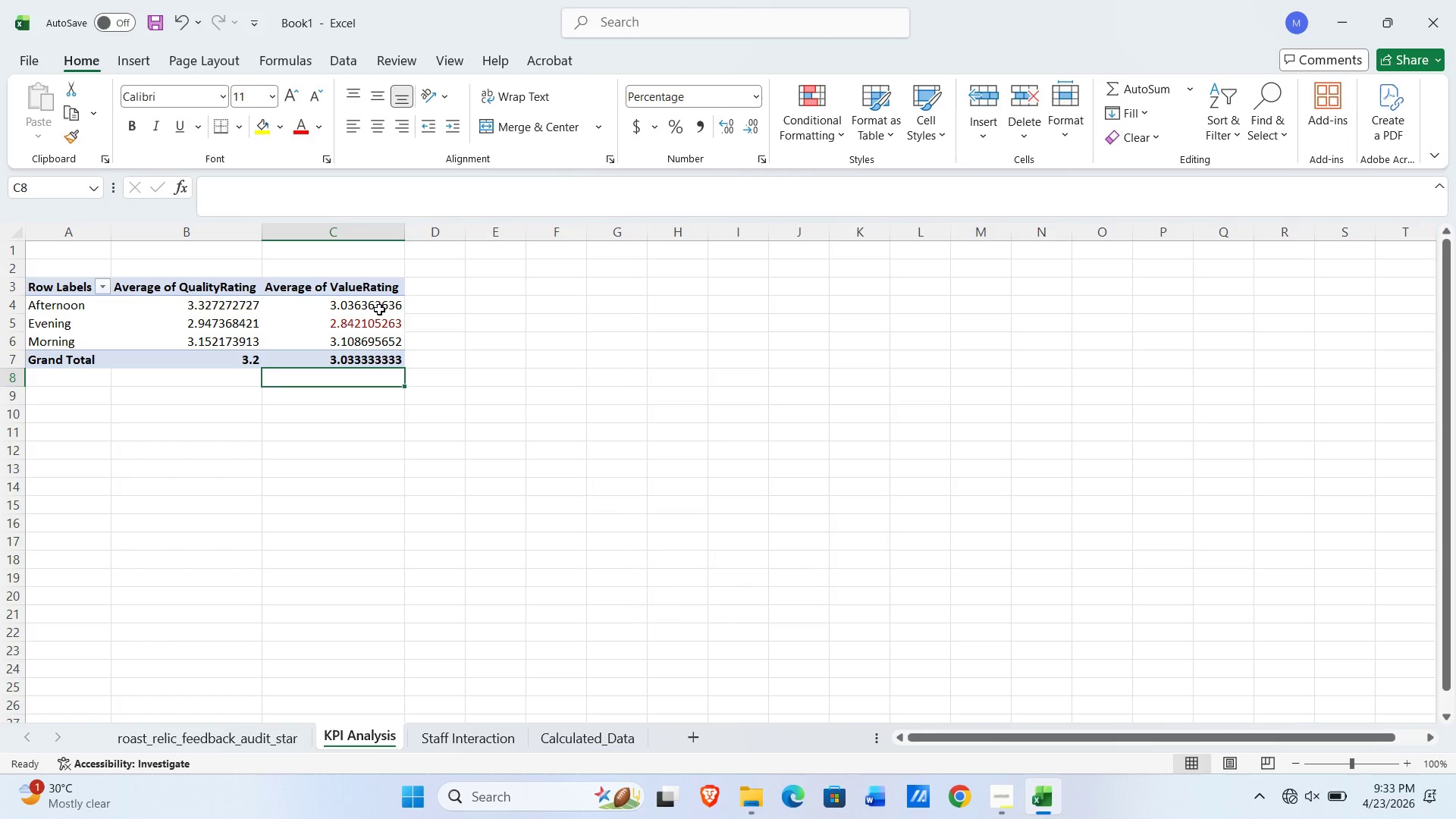 
left_click([379, 309])
 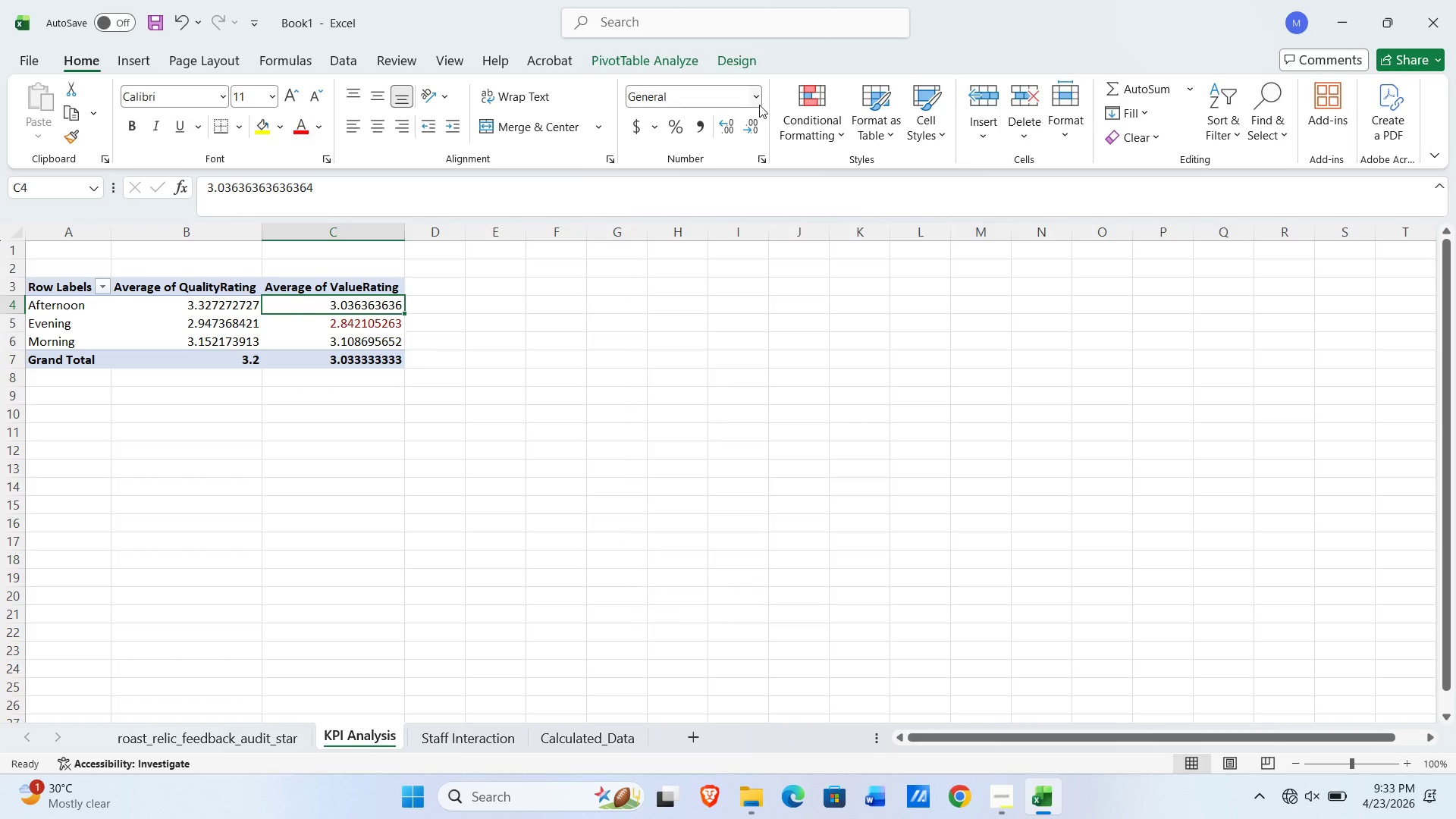 
left_click([757, 103])
 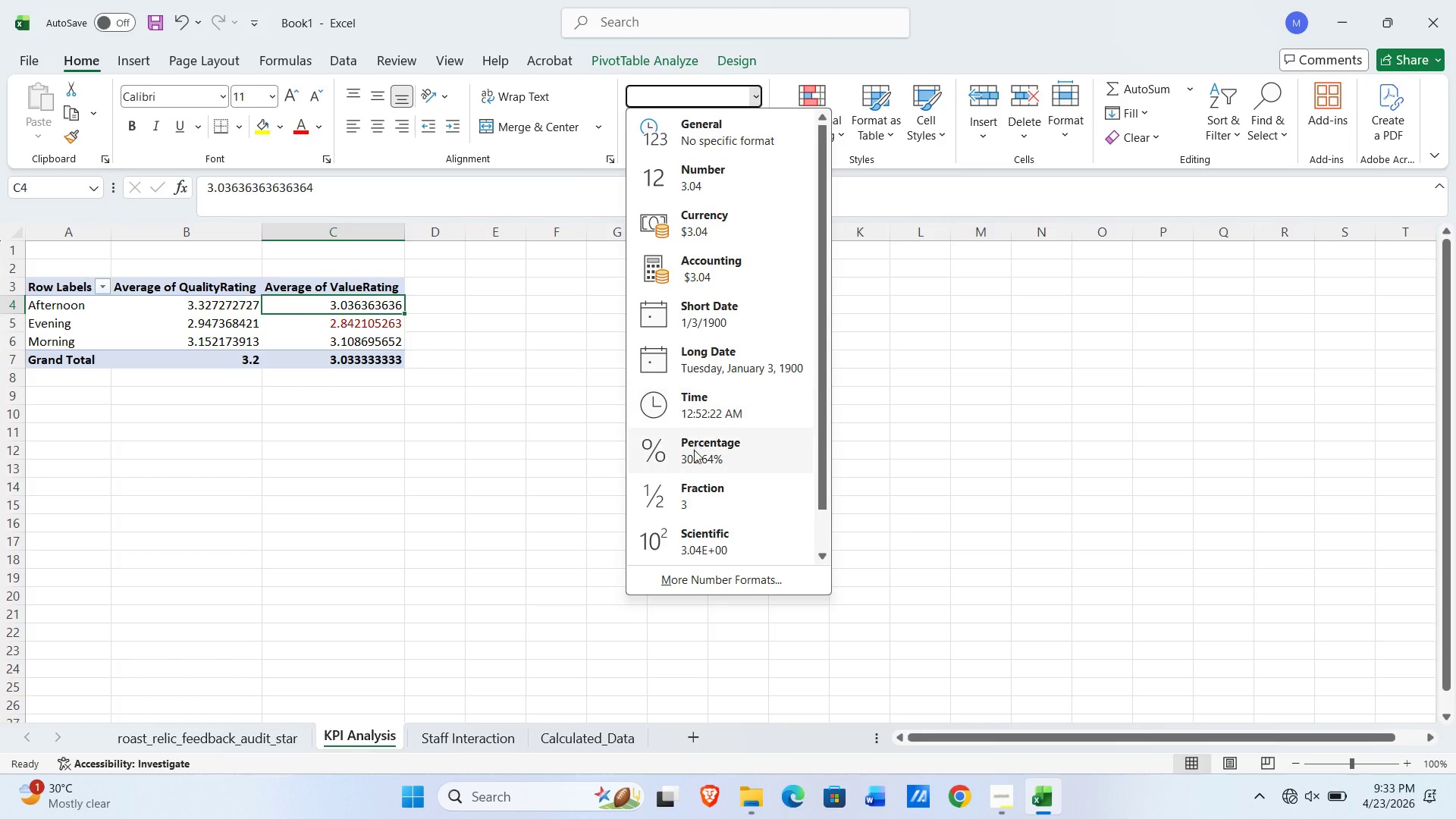 
left_click([692, 453])
 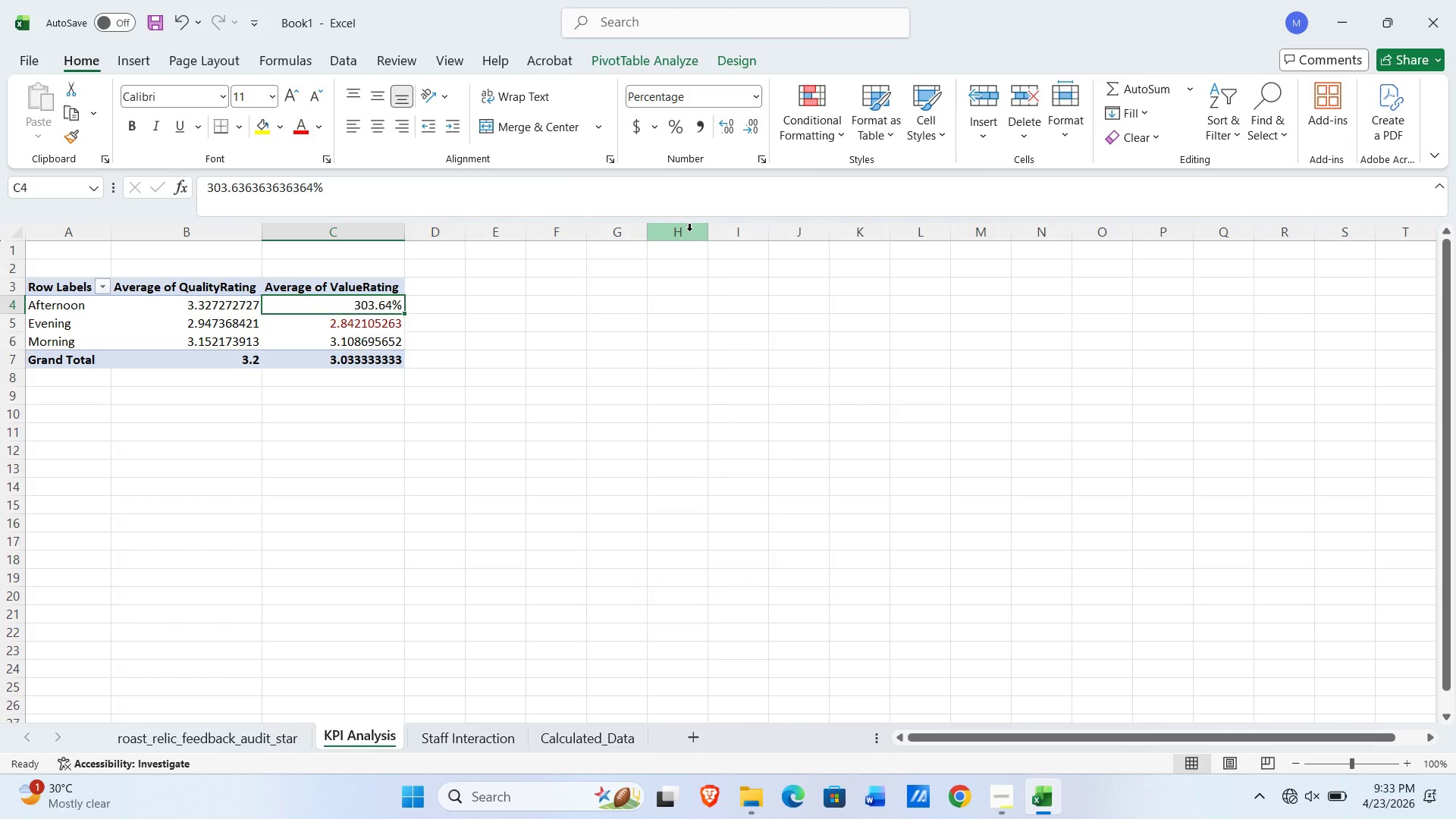 
key(Control+Z)
 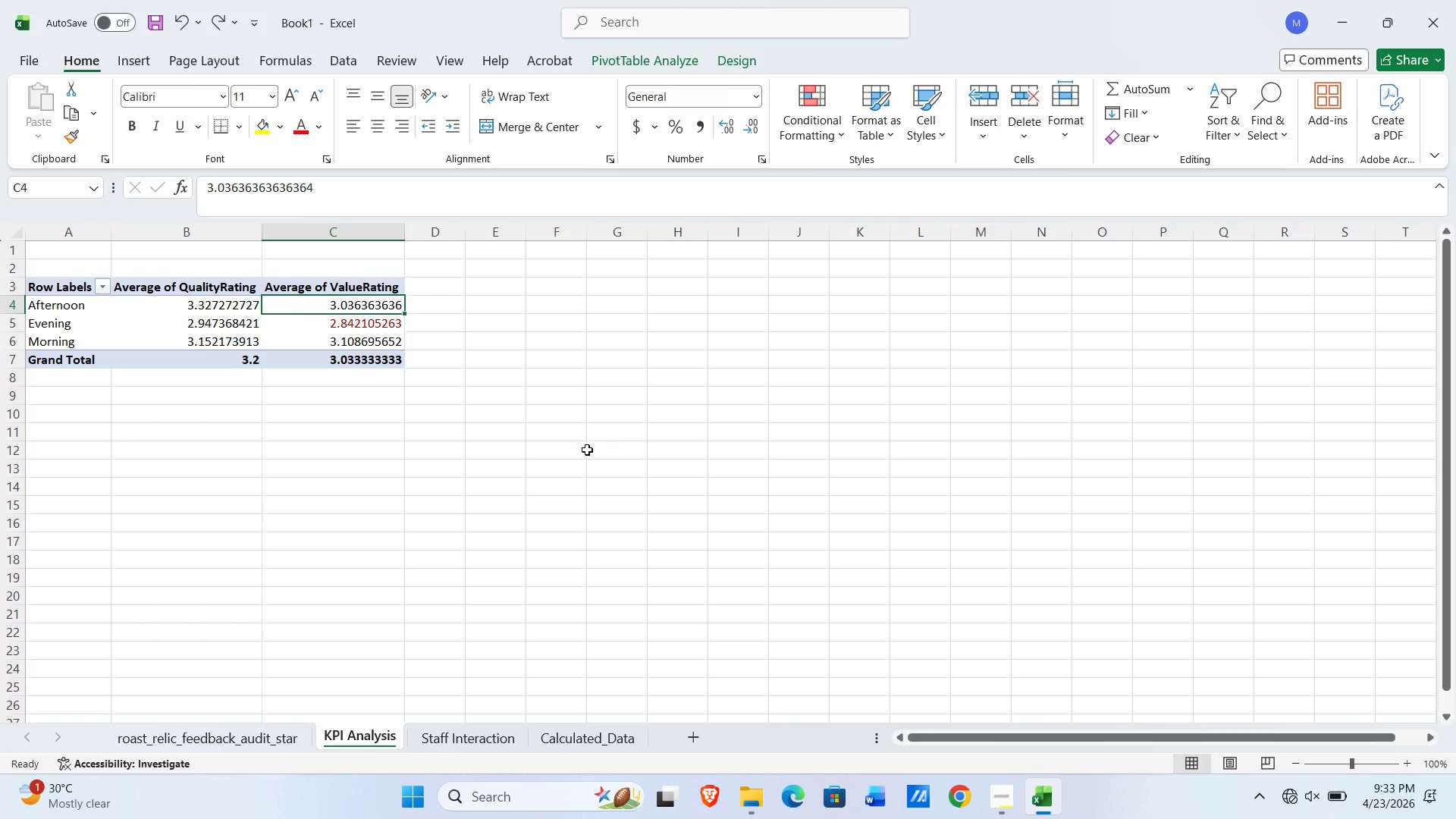 
left_click([585, 450])
 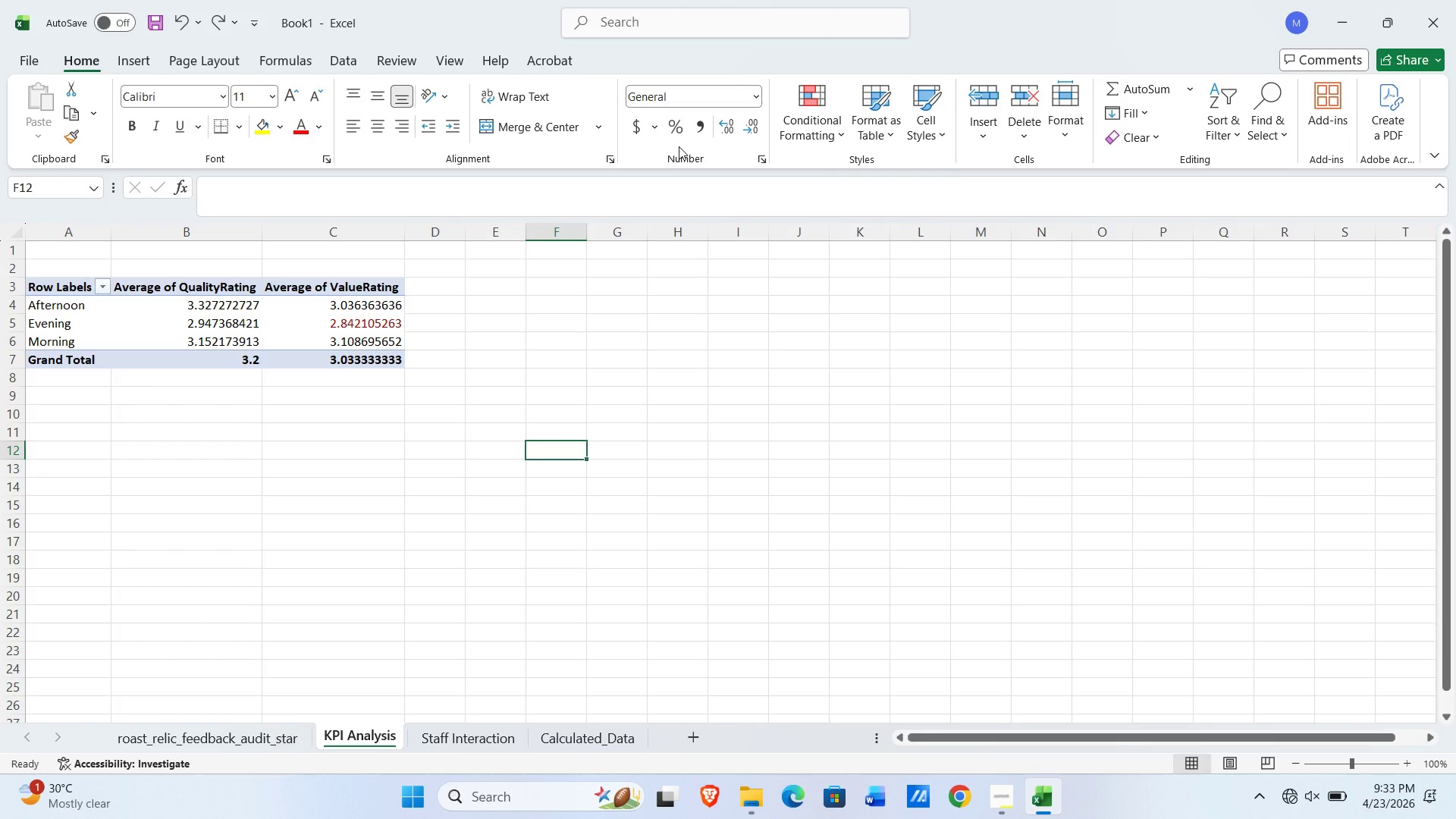 
left_click([385, 311])
 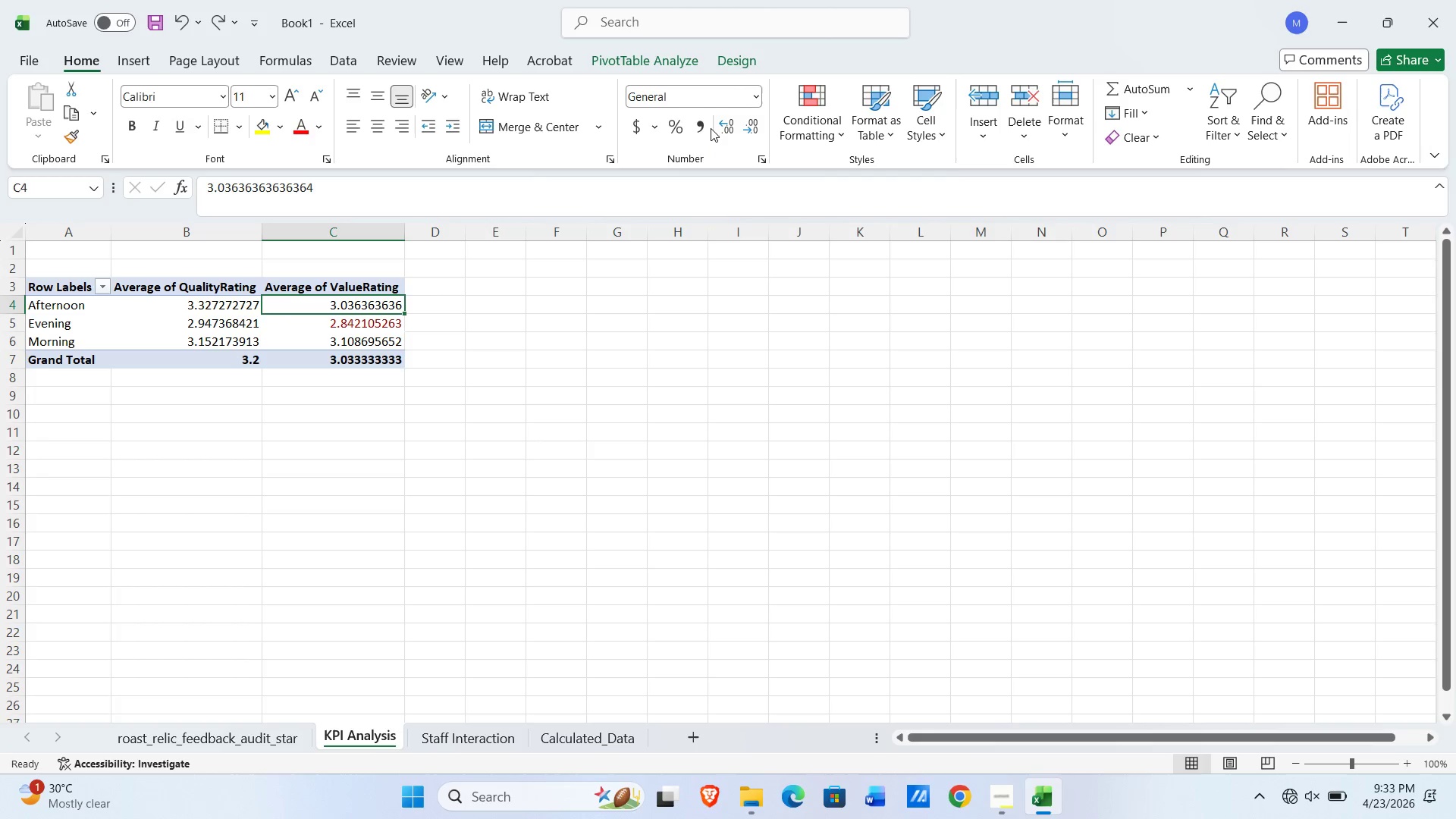 
left_click([704, 127])
 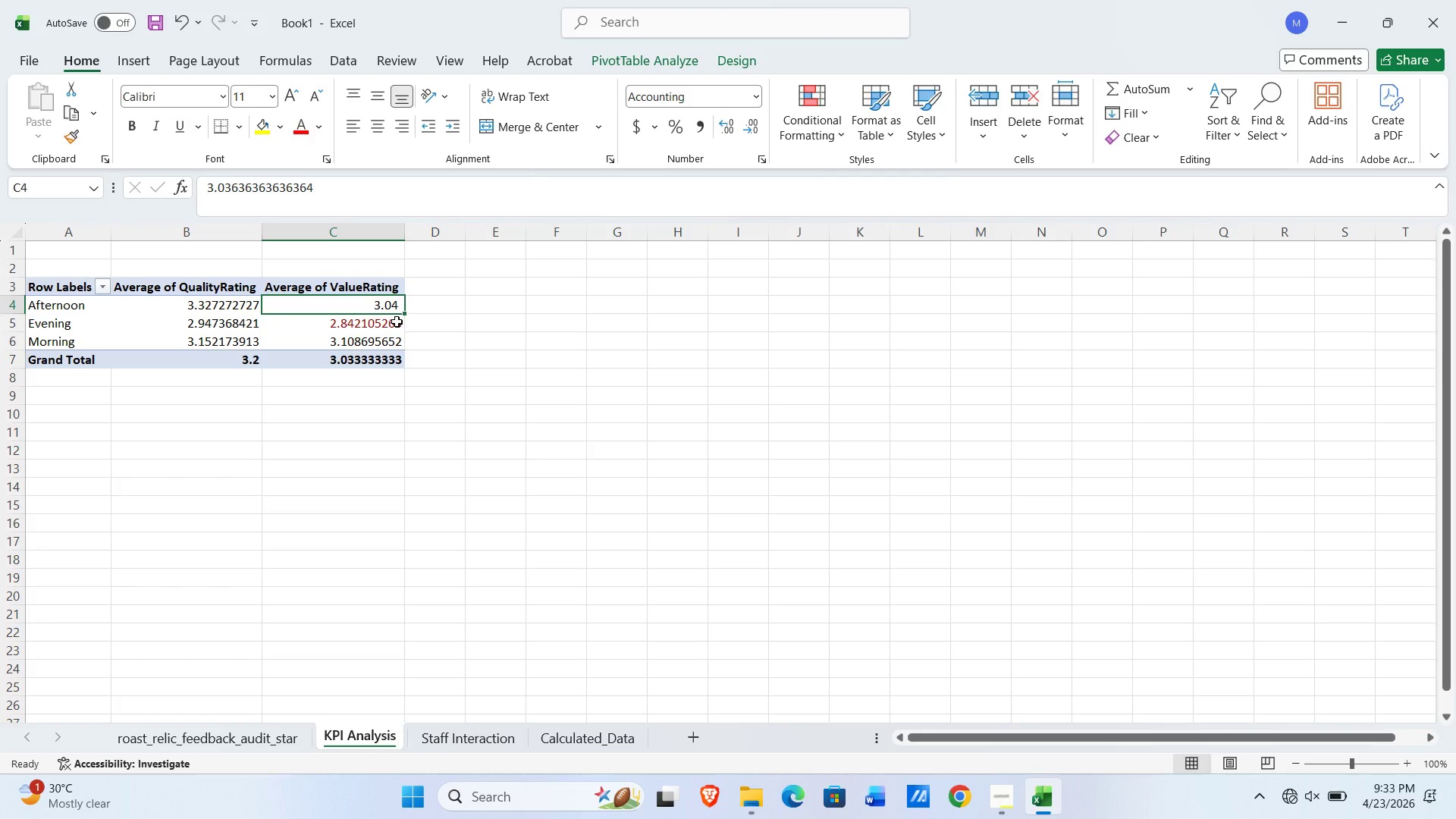 
key(ArrowLeft)
 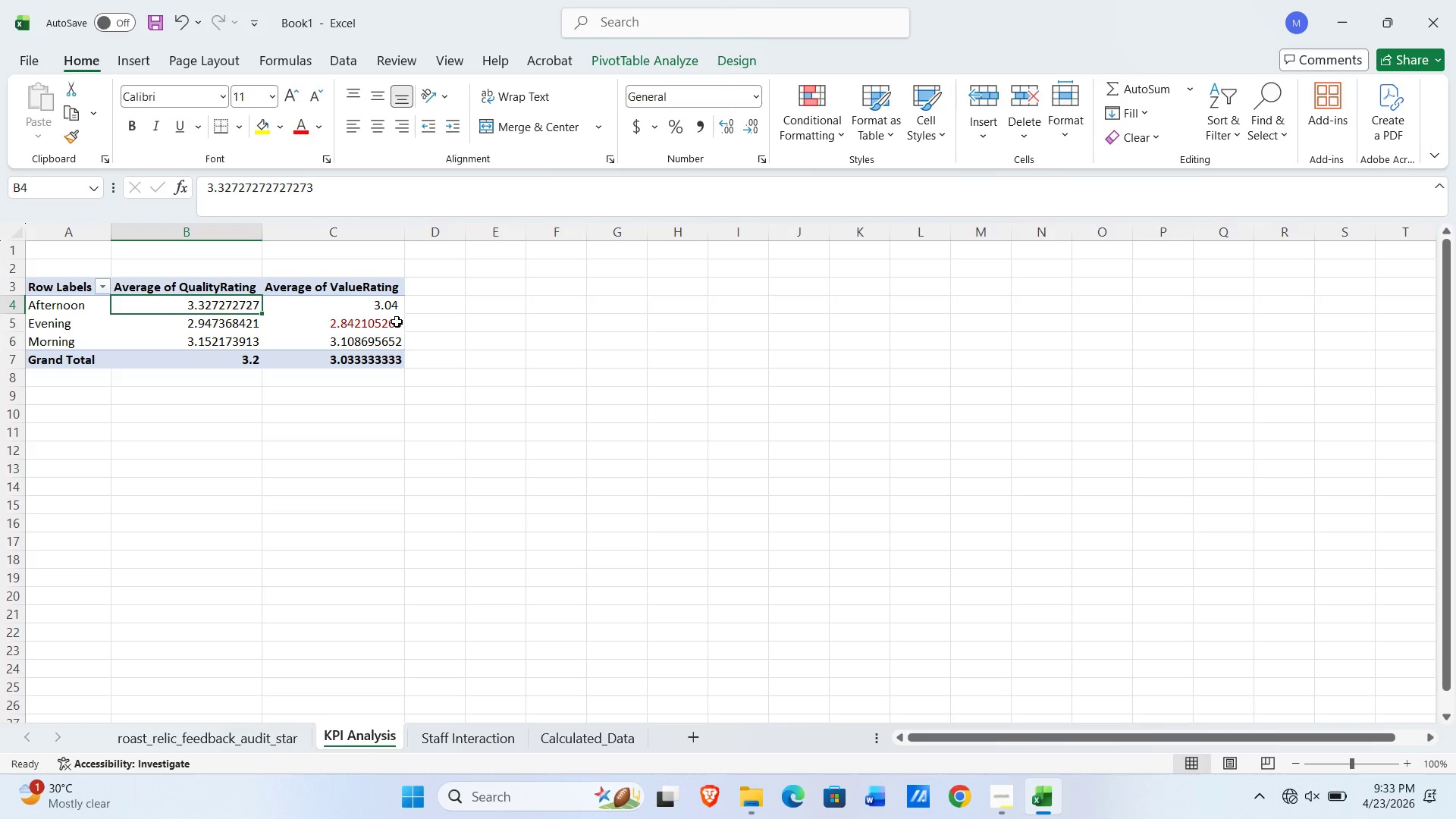 
key(Shift+ArrowRight)
 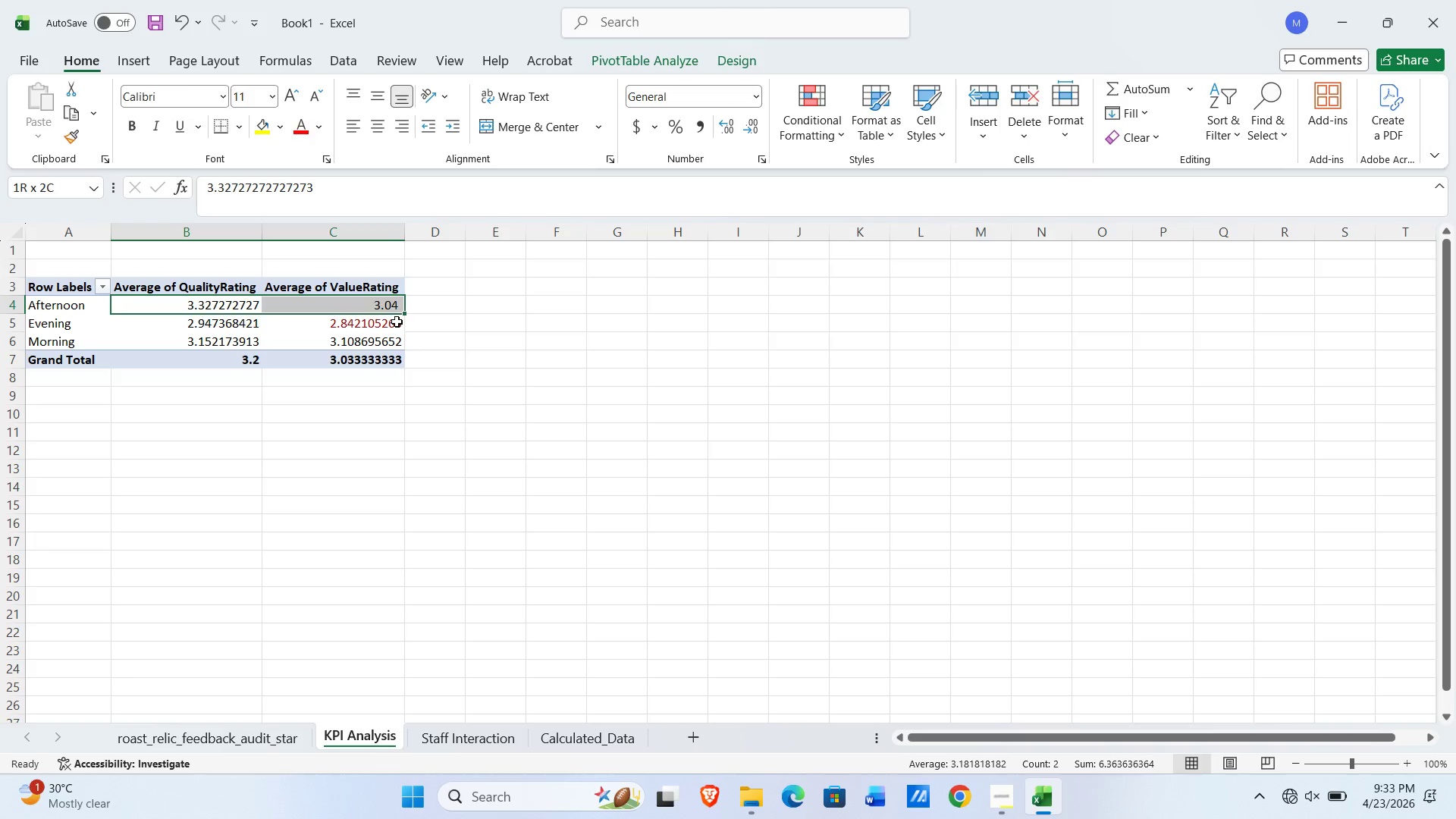 
key(Shift+ArrowDown)
 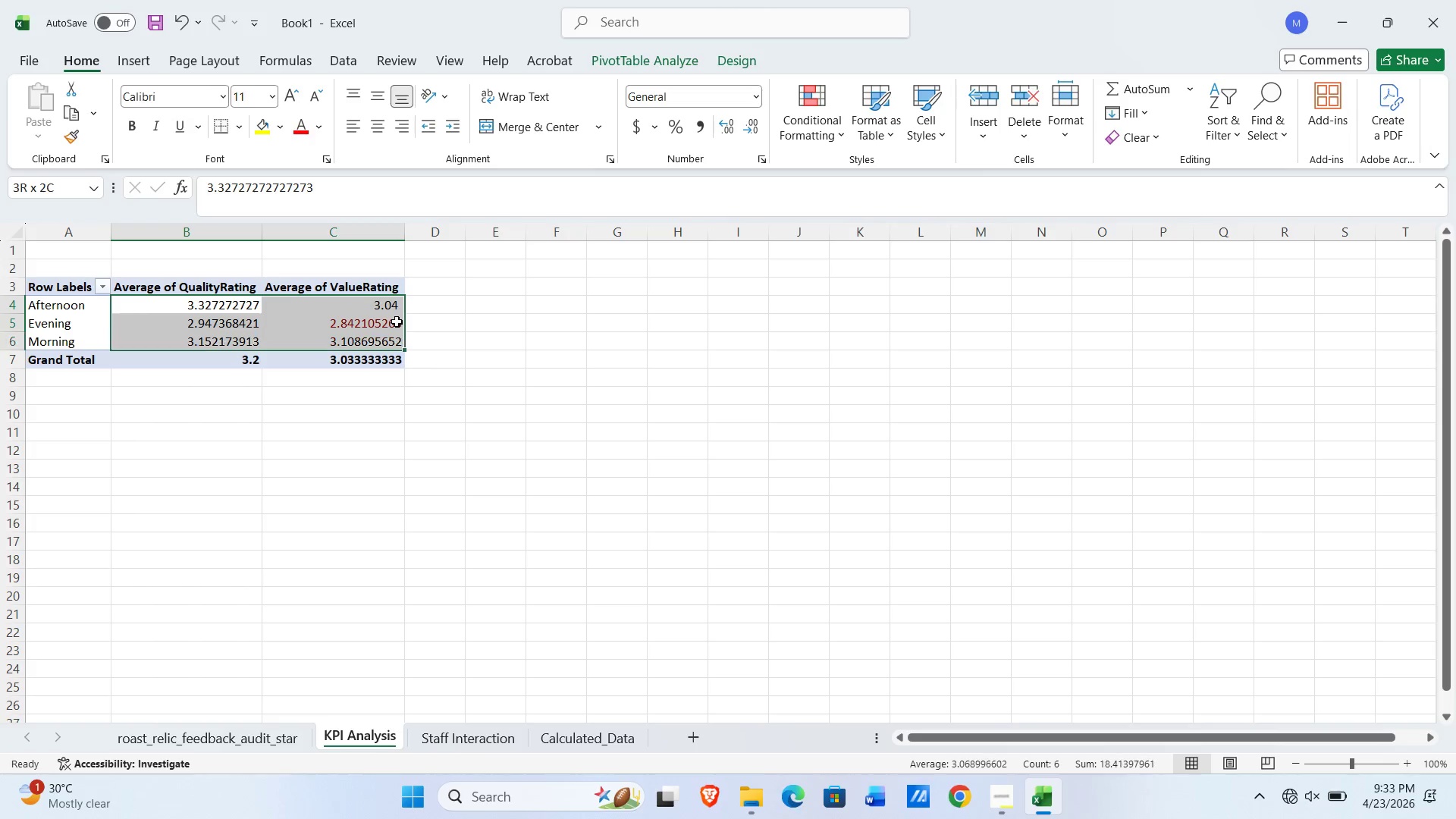 
key(Shift+ArrowDown)
 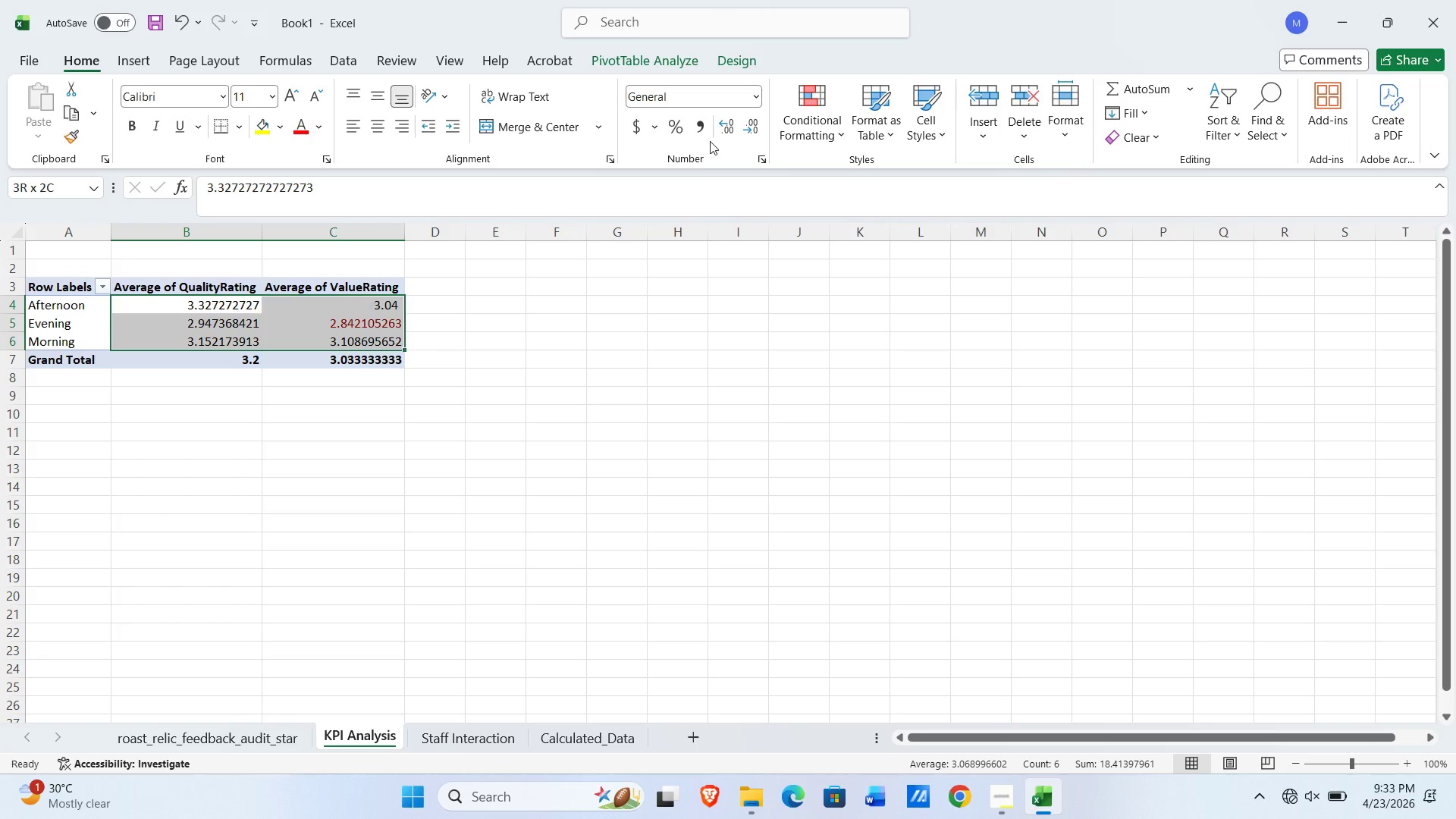 
left_click([704, 129])
 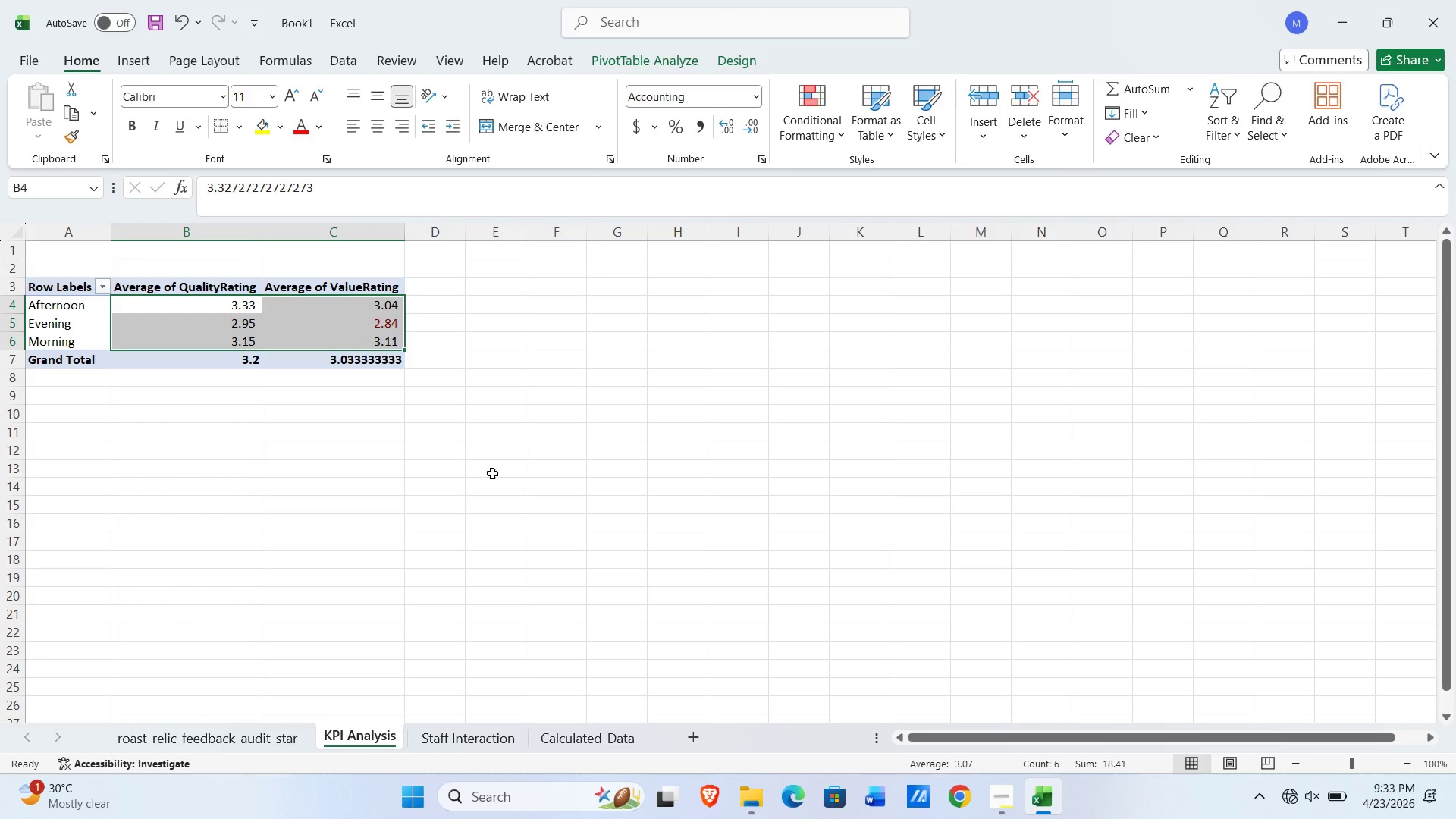 
left_click([481, 499])
 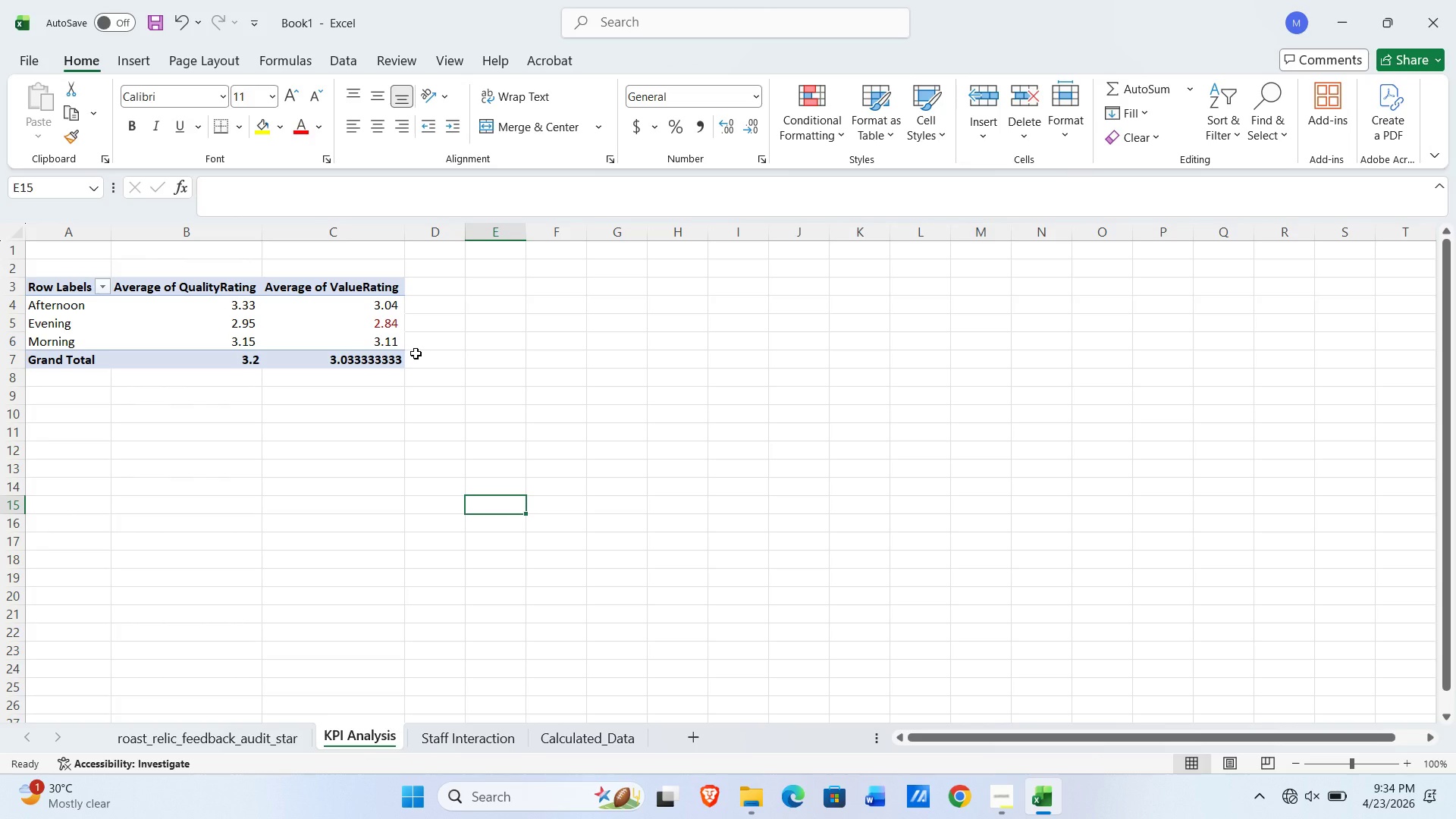 
wait(11.47)
 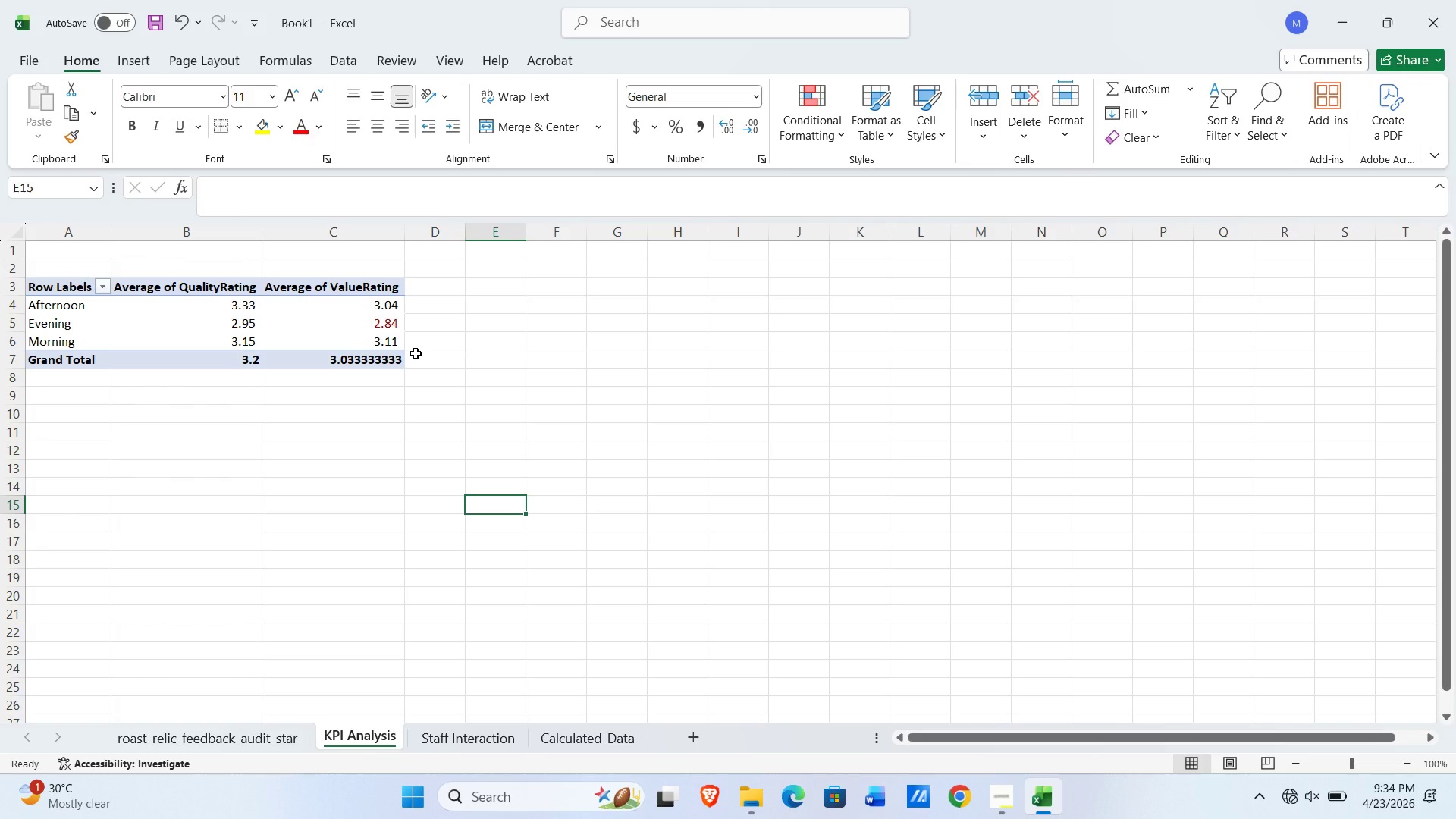 
left_click([695, 736])
 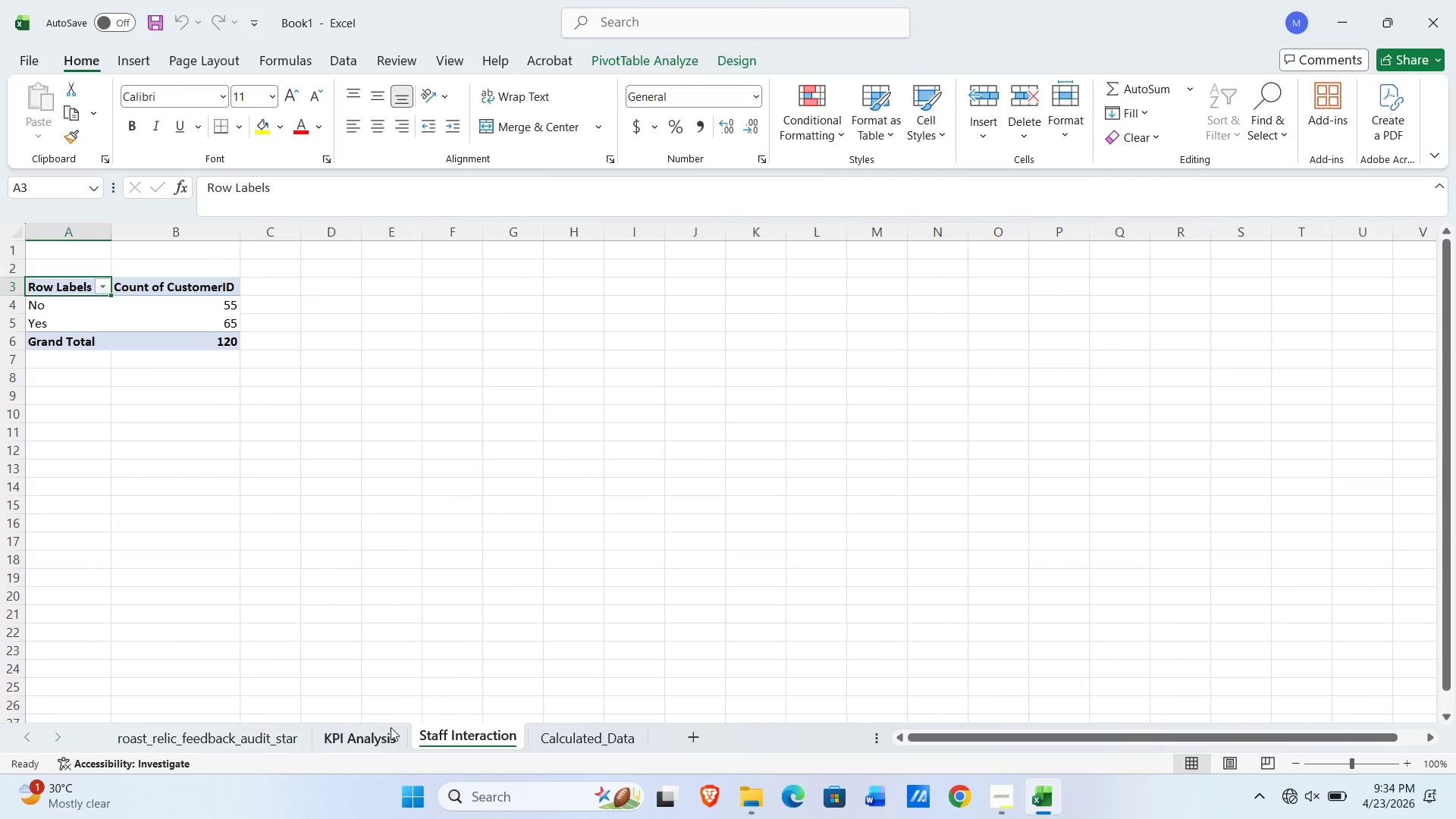 
wait(6.05)
 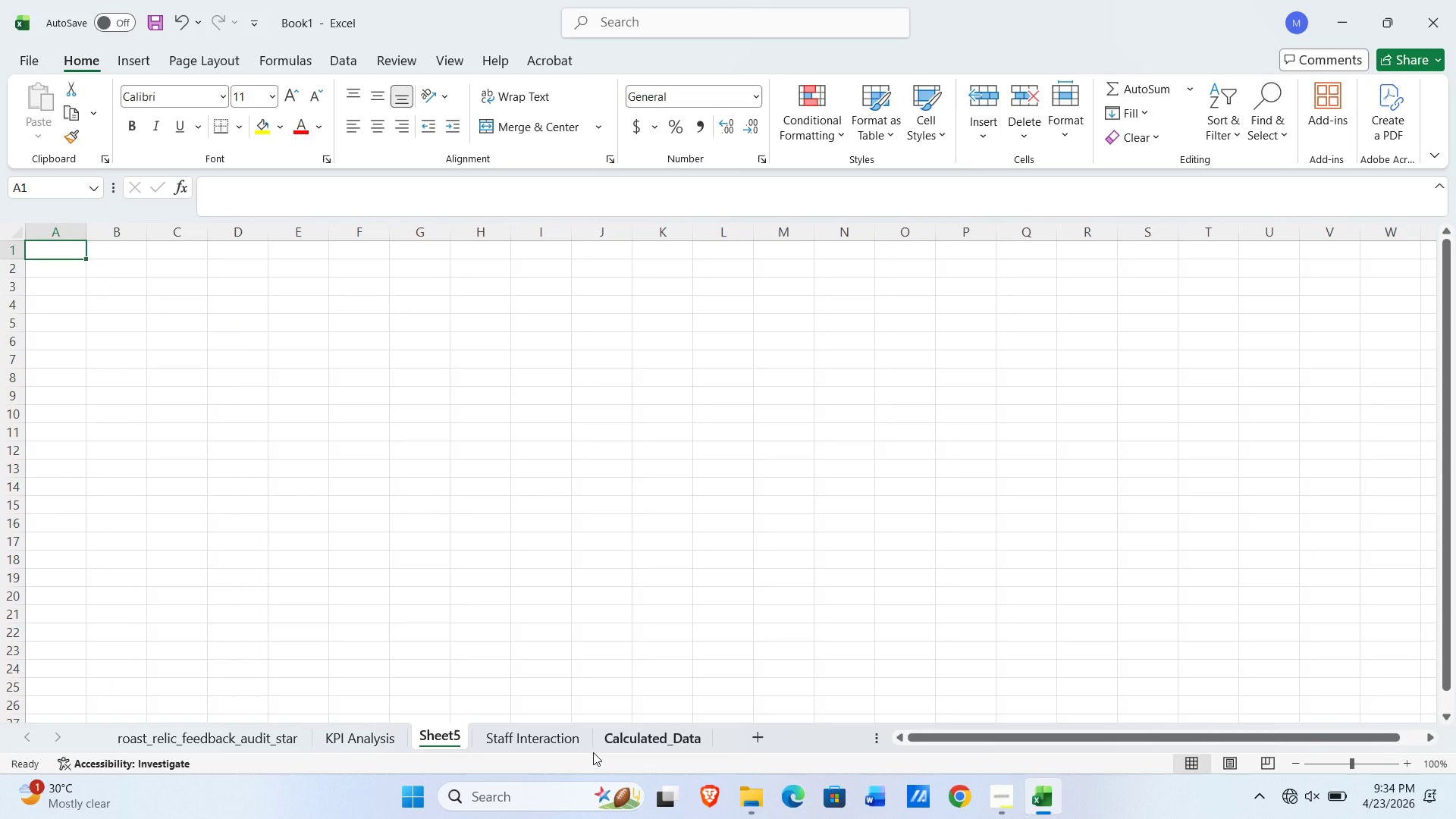 
left_click_drag(start_coordinate=[375, 736], to_coordinate=[660, 745])
 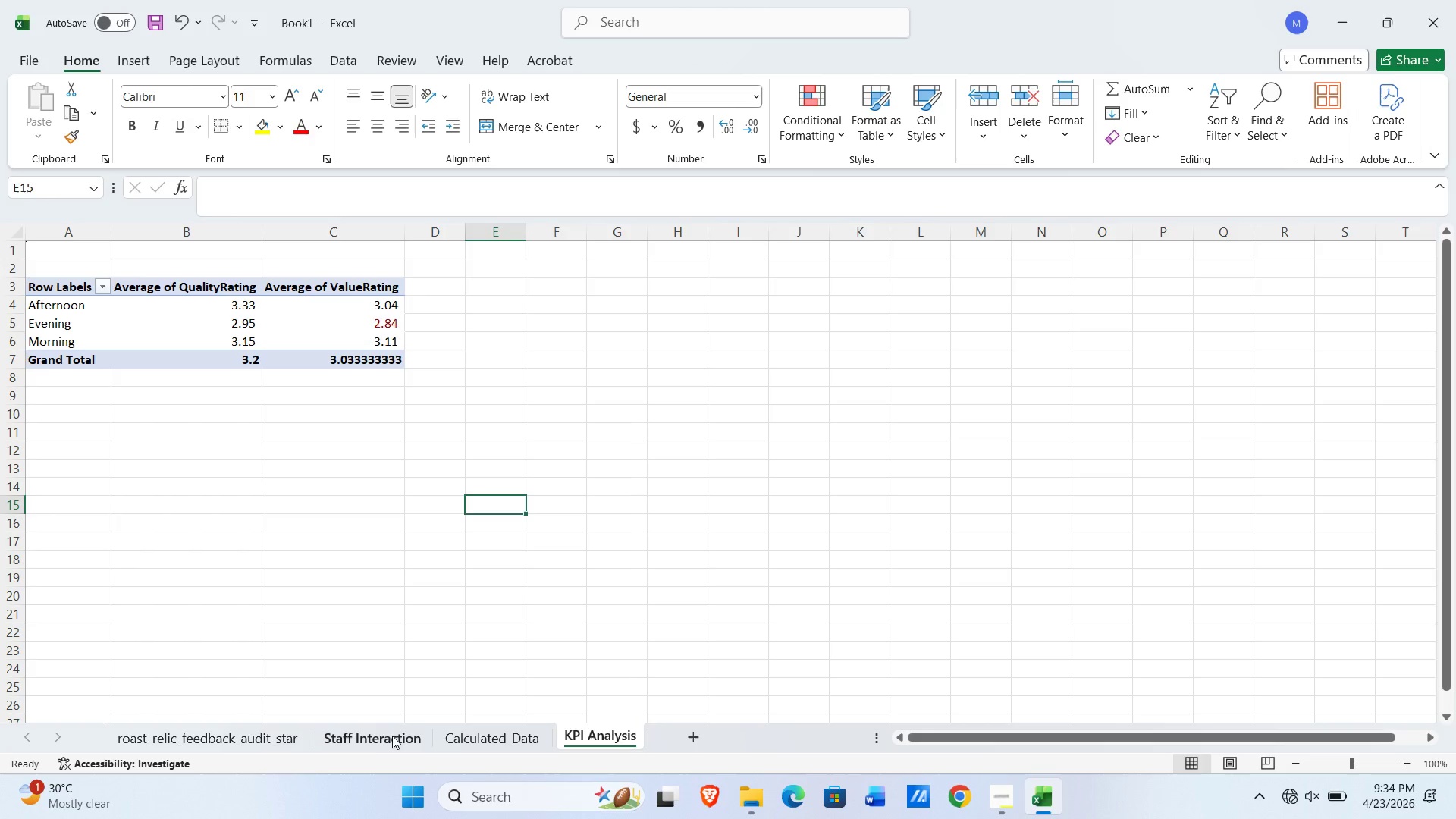 
left_click_drag(start_coordinate=[391, 734], to_coordinate=[661, 737])
 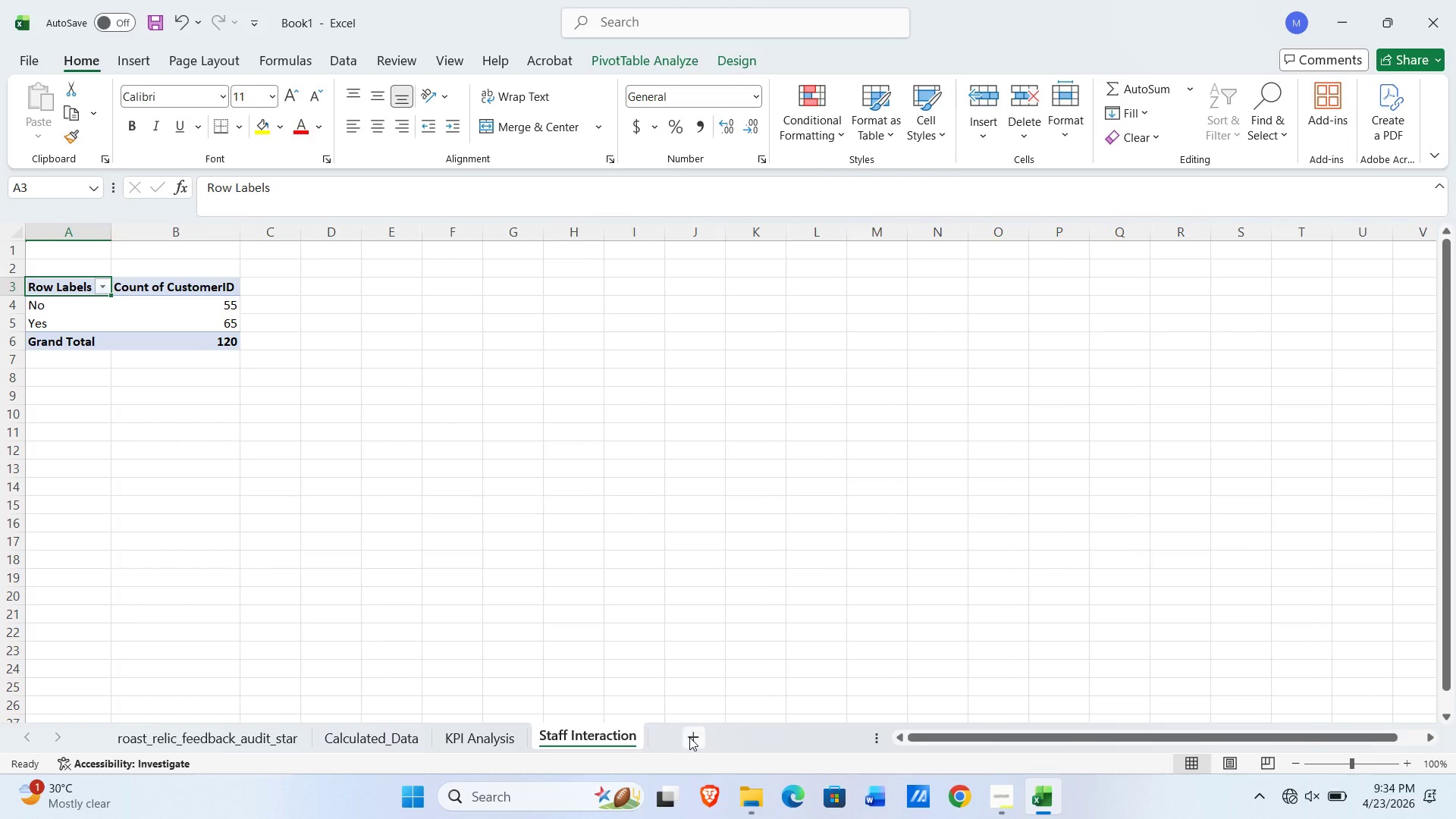 
left_click([689, 737])
 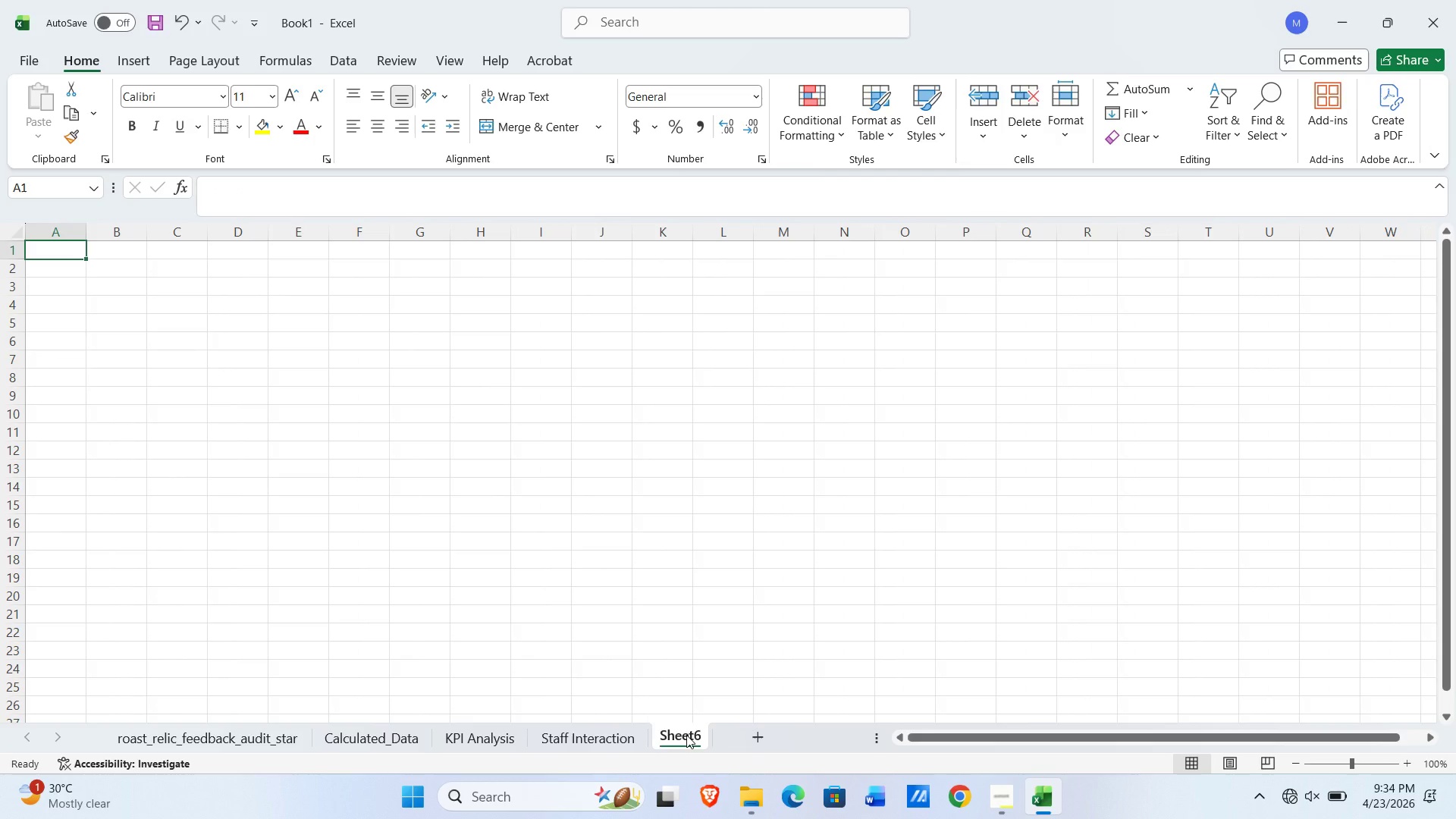 
double_click([686, 735])
 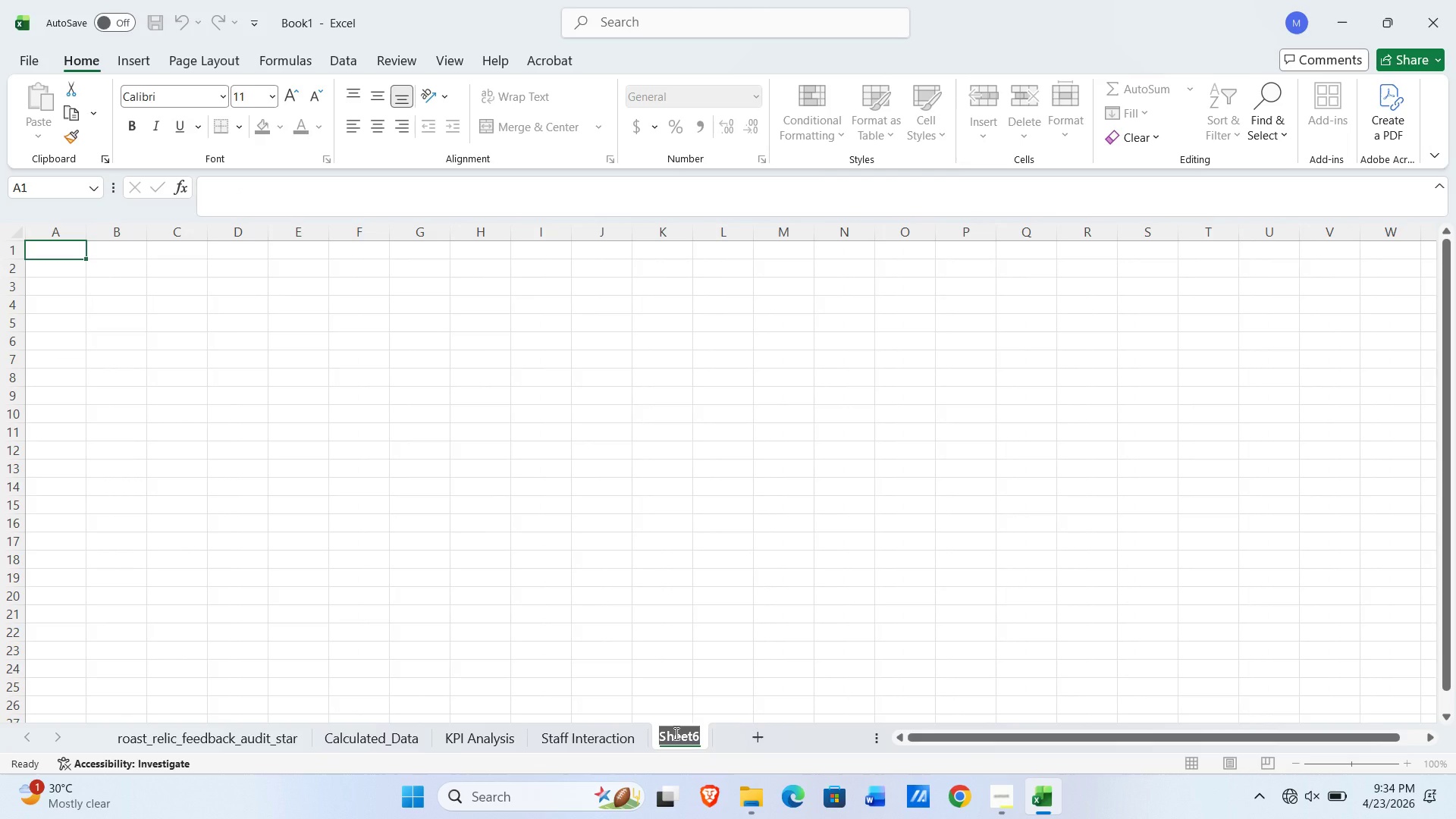 
type(Survey_Audit)
key(NumpadEnter)
 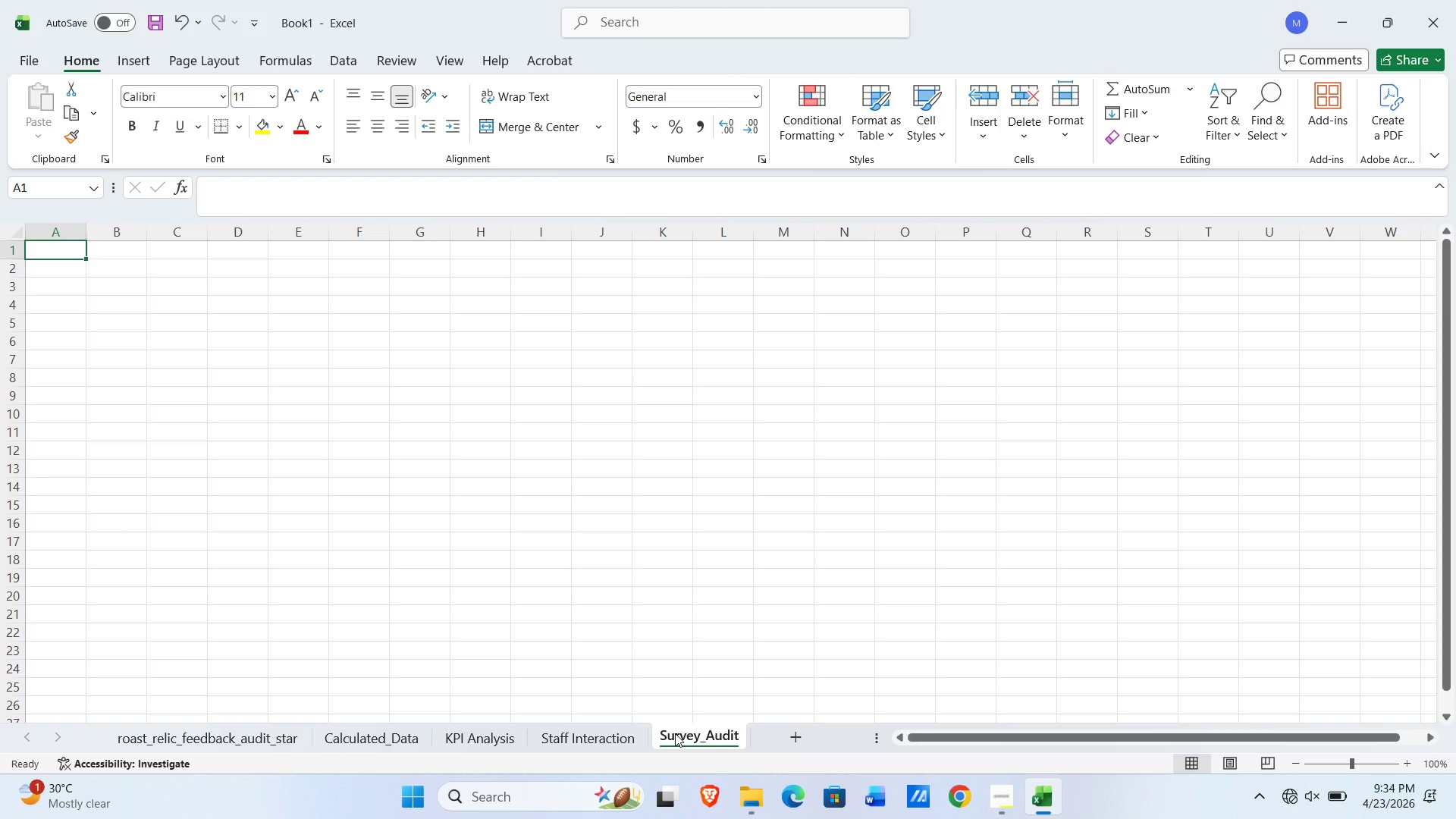 
wait(11.94)
 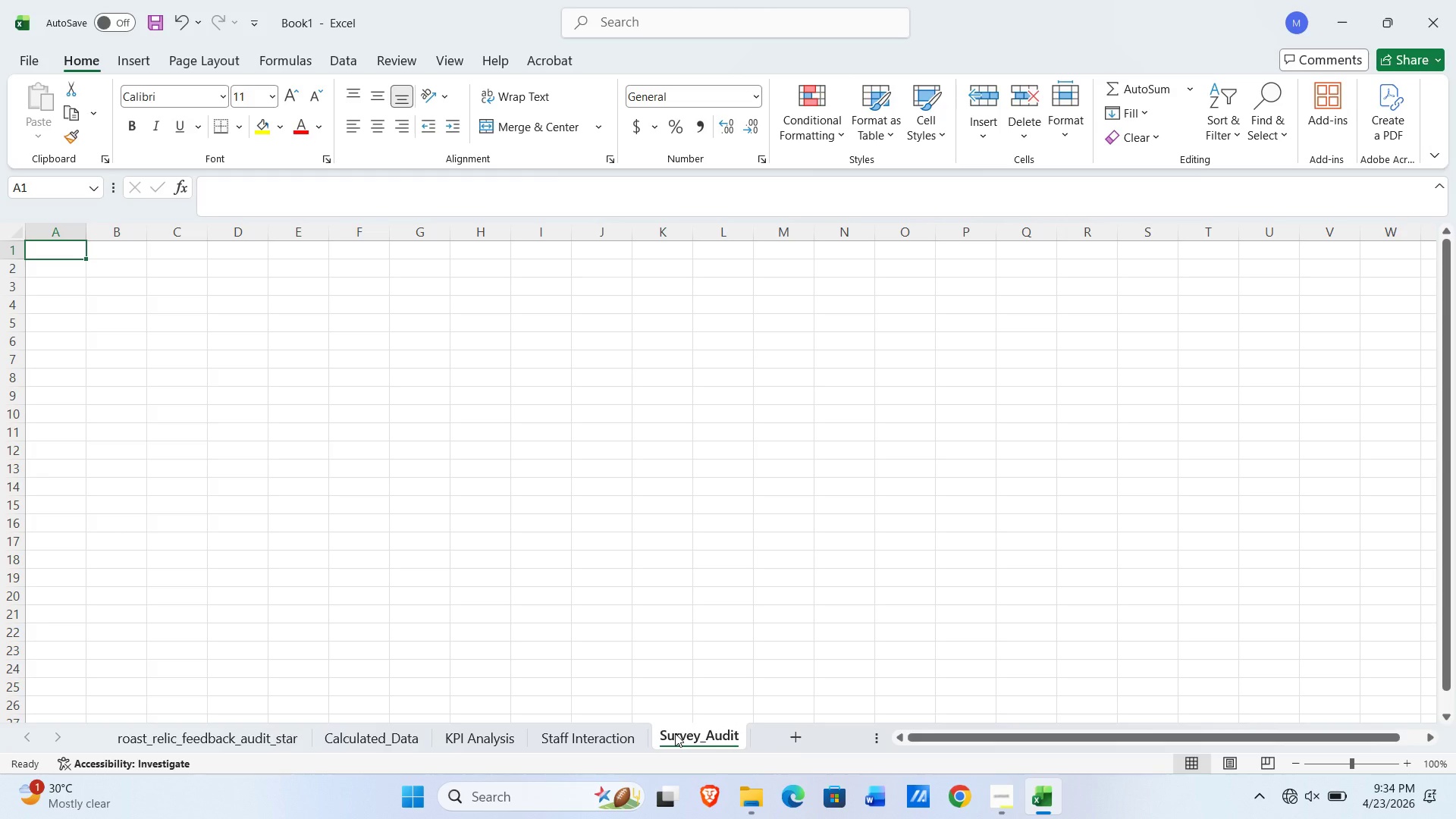 
key(Alt+Tab)